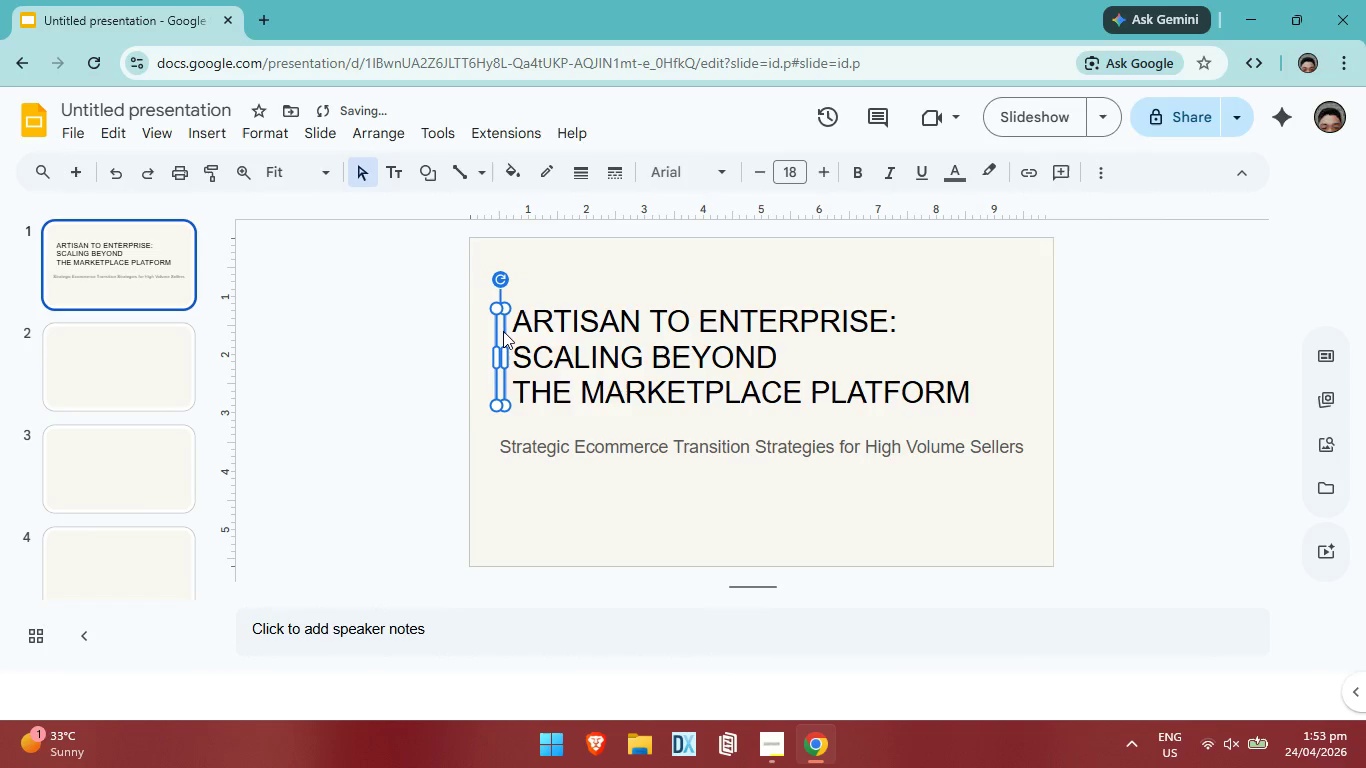 
key(ArrowDown)
 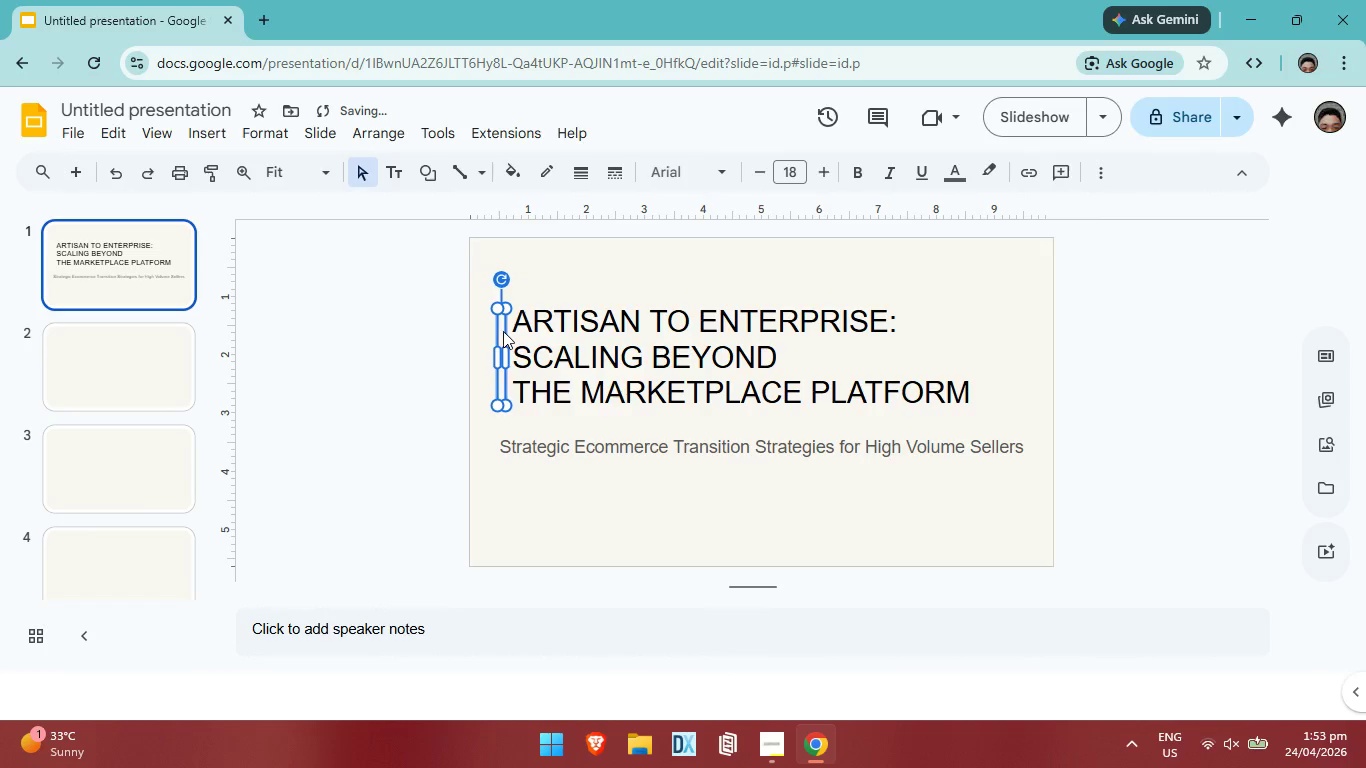 
key(ArrowRight)
 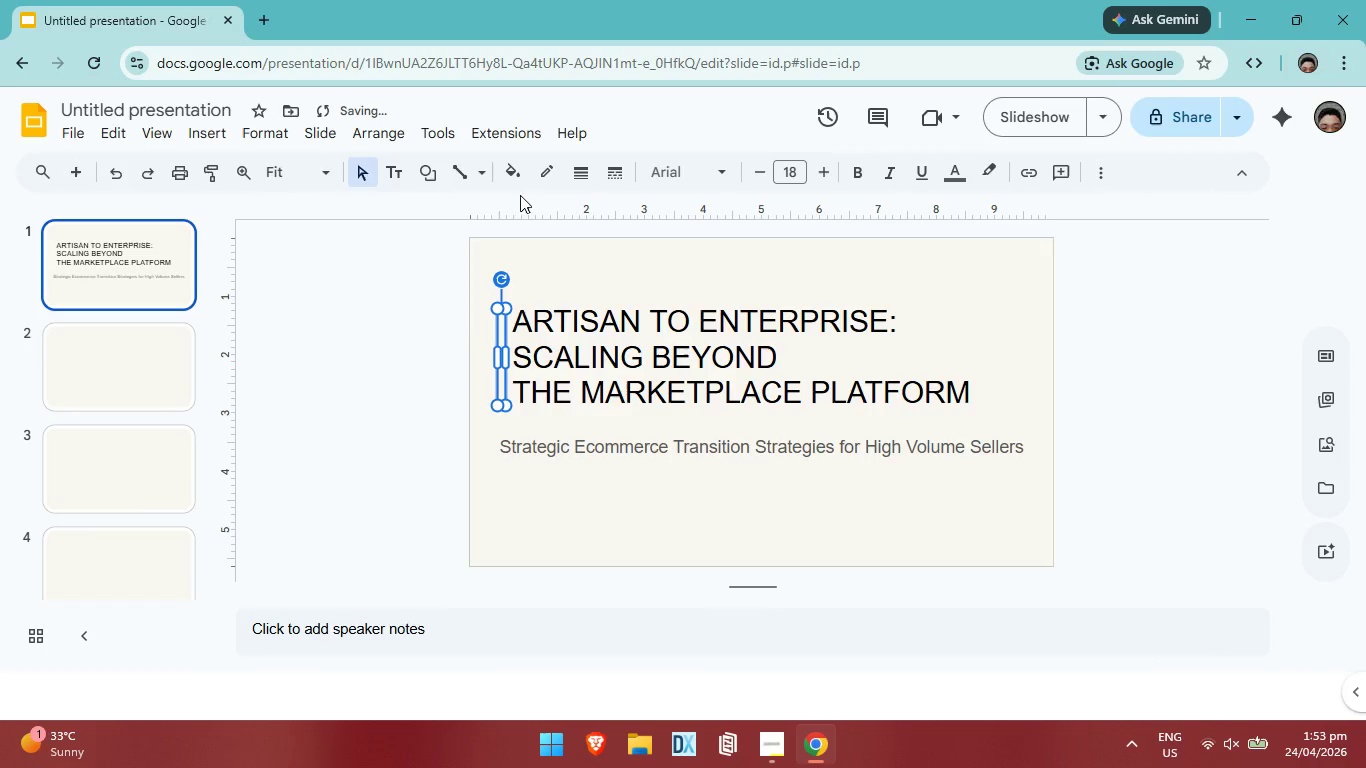 
left_click([524, 172])
 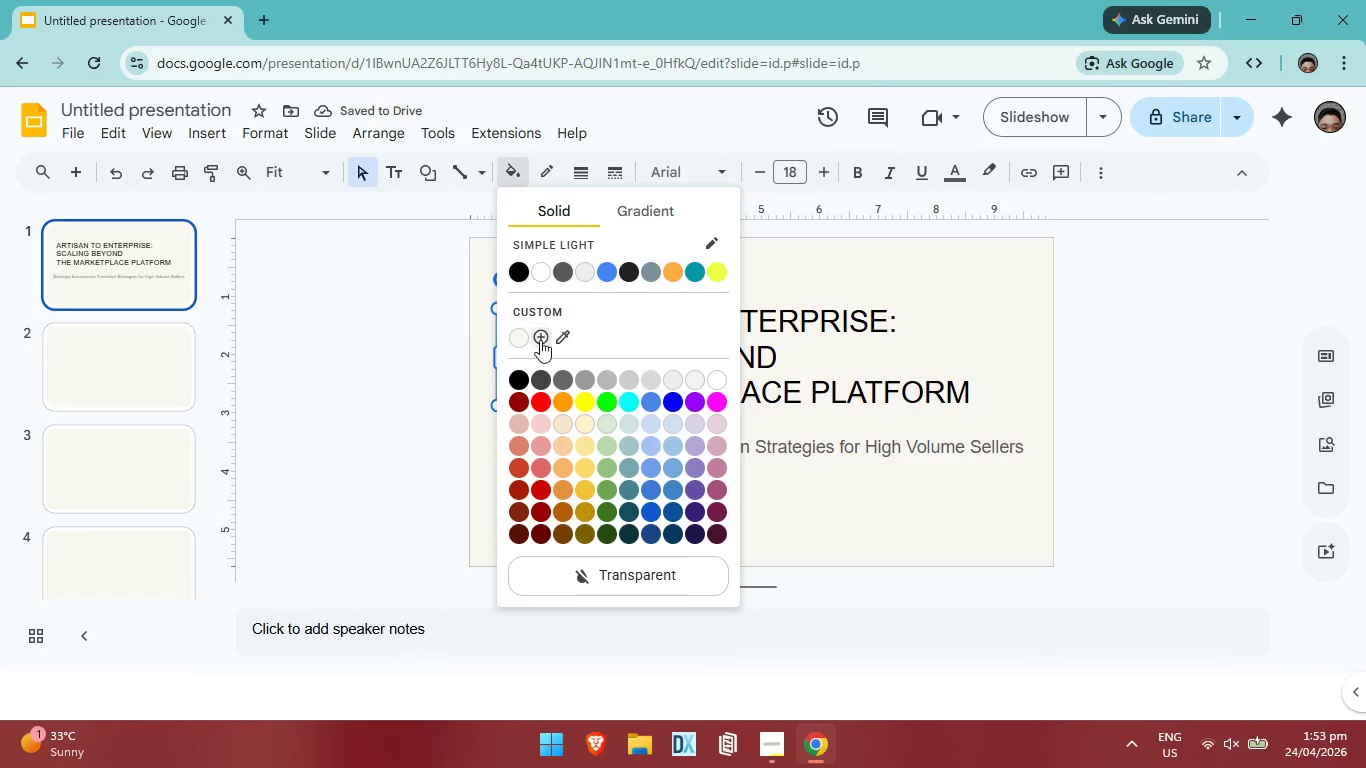 
left_click([540, 340])
 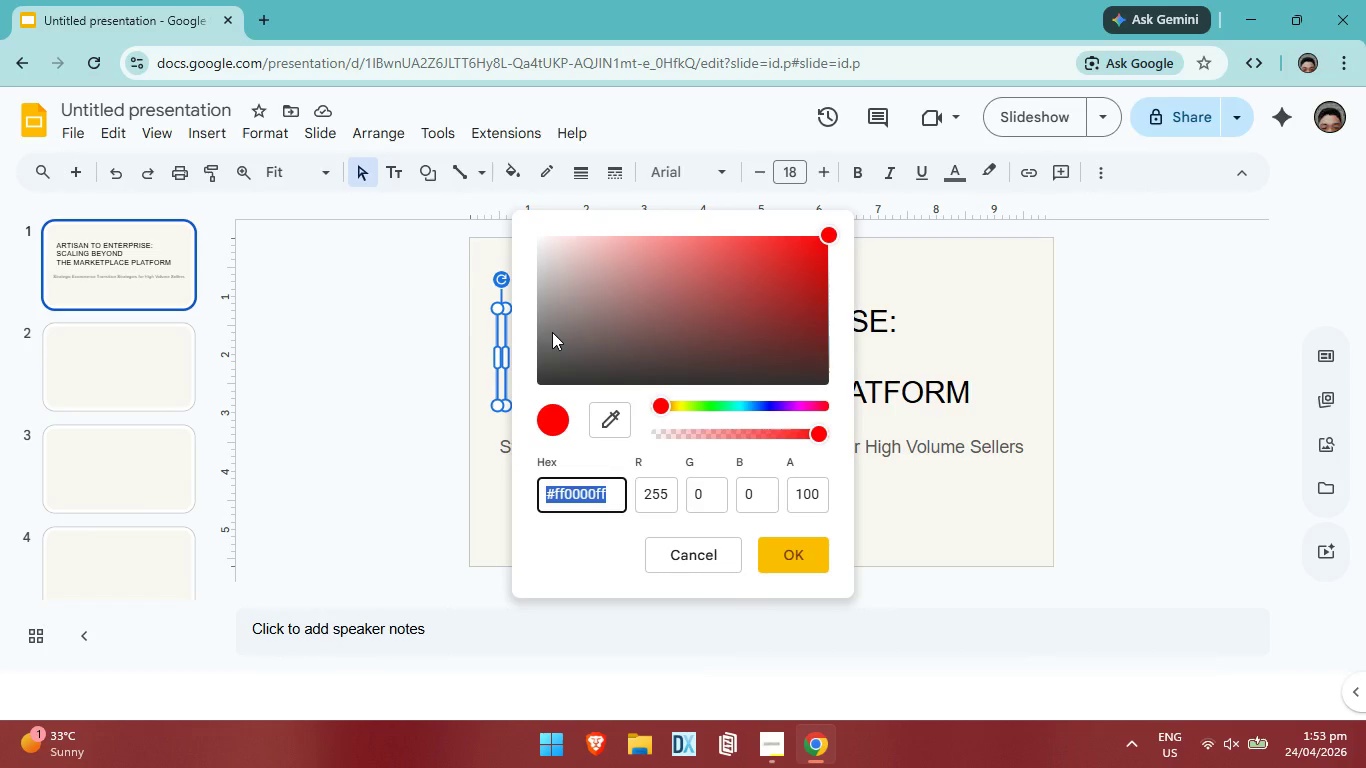 
wait(8.86)
 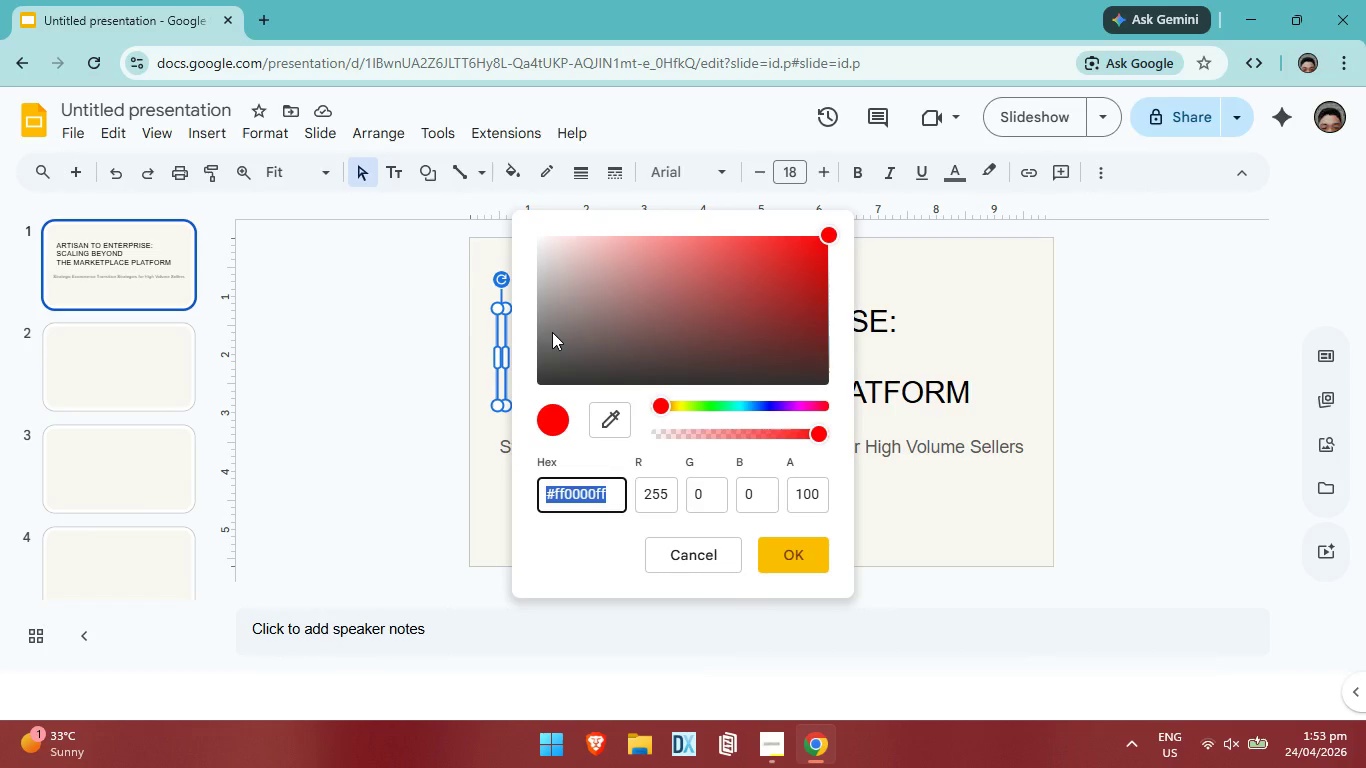 
scroll: coordinate [844, 427], scroll_direction: down, amount: 1.0
 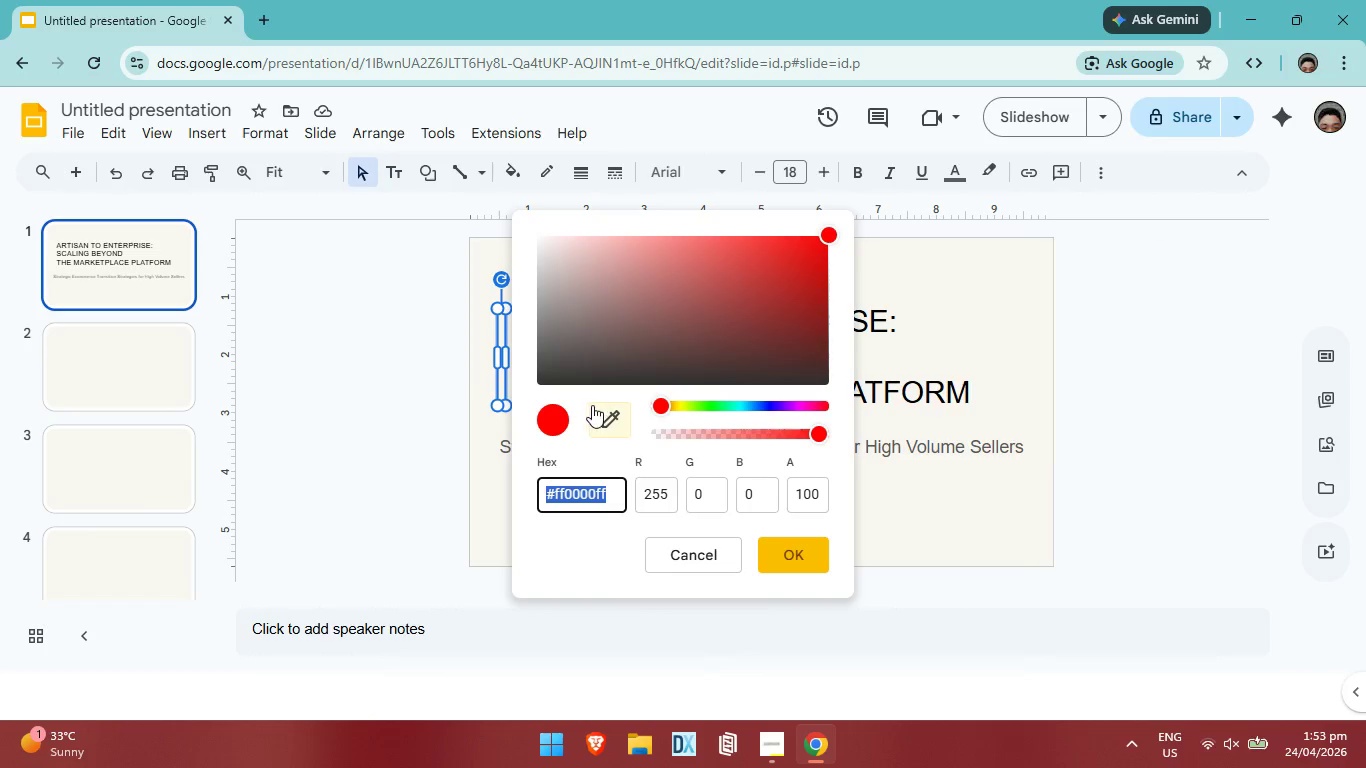 
wait(23.28)
 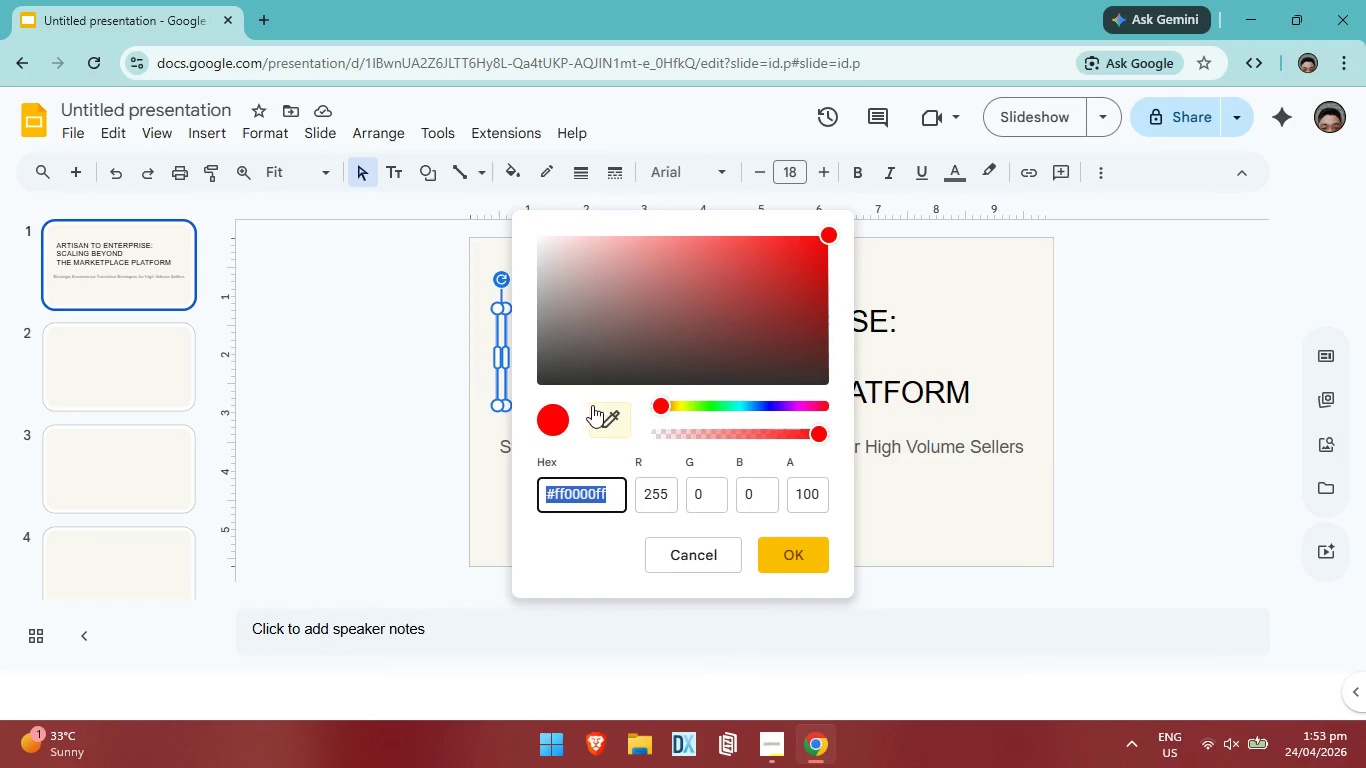 
key(Backspace)
key(Backspace)
type(2c3)
 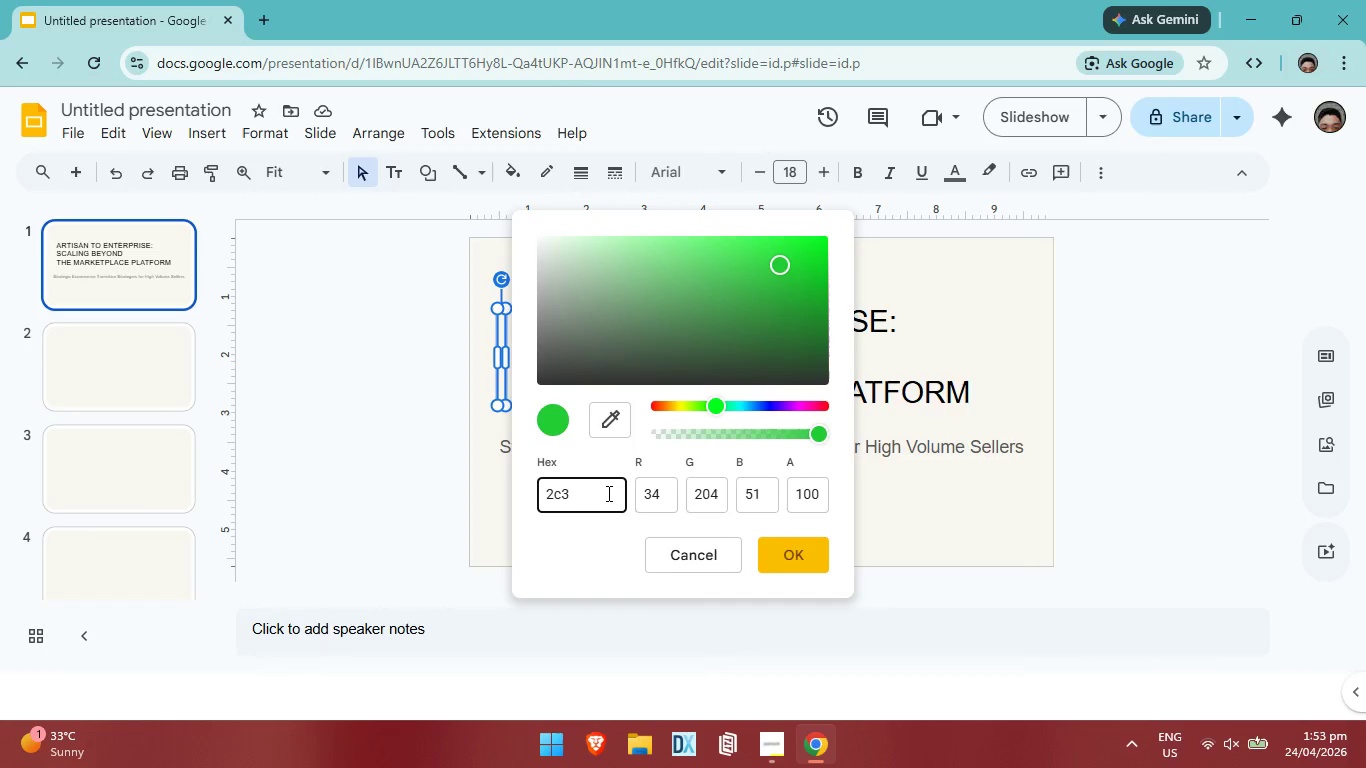 
type(e50)
 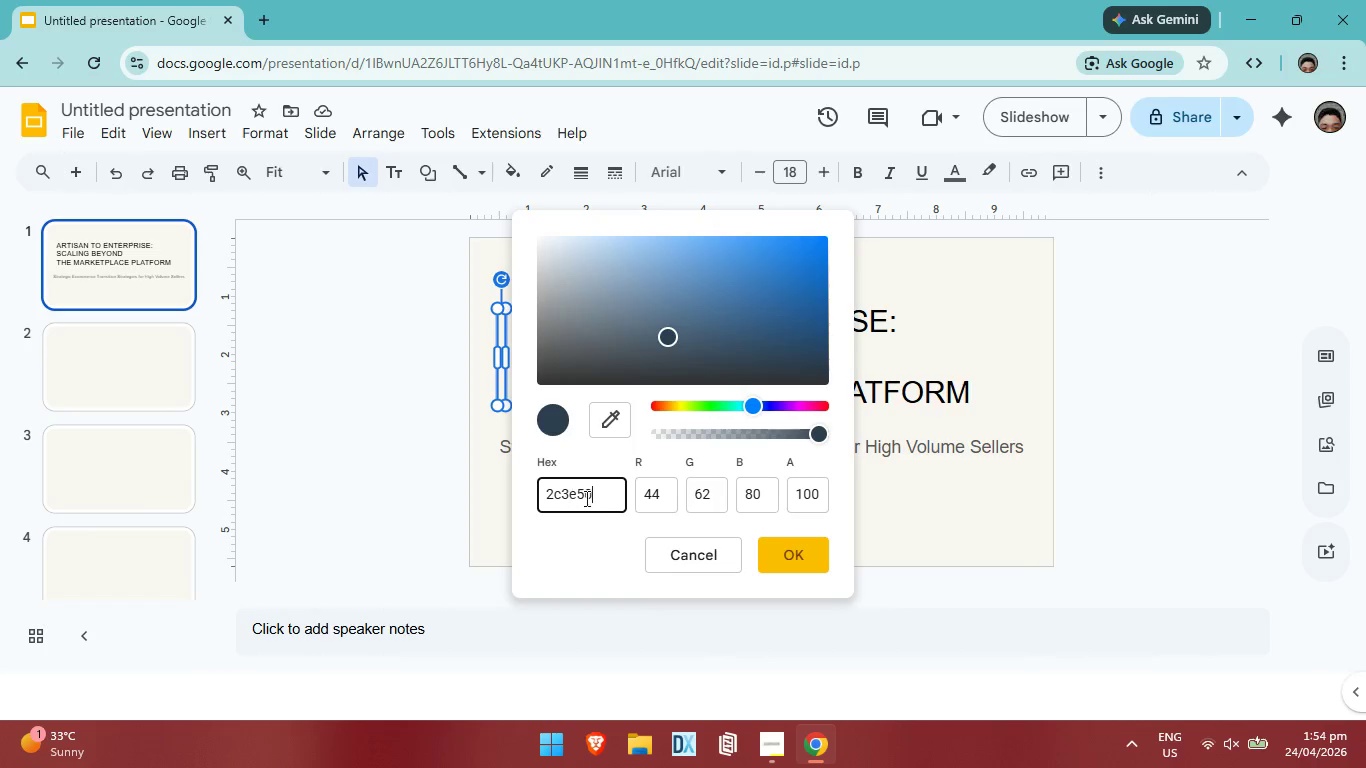 
hold_key(key=Backspace, duration=1.03)
 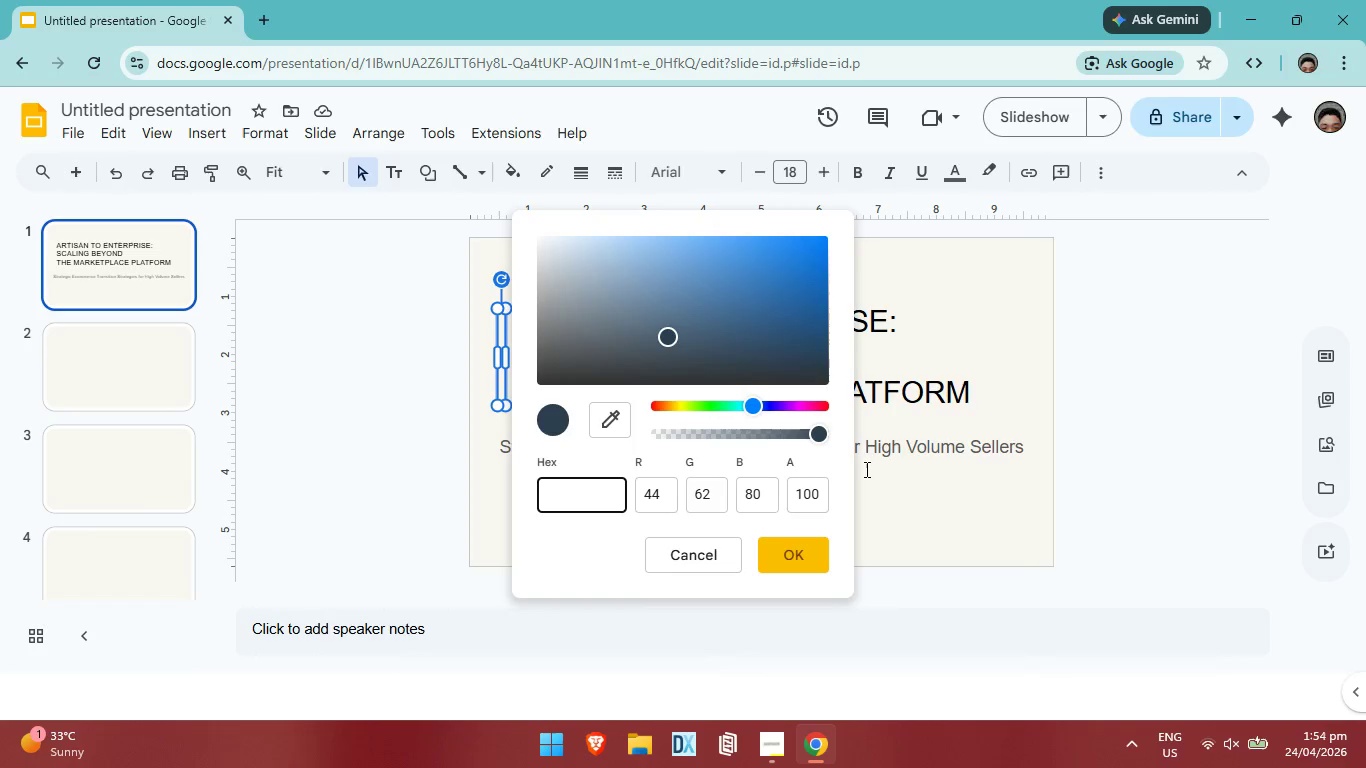 
hold_key(key=Backspace, duration=14.0)
 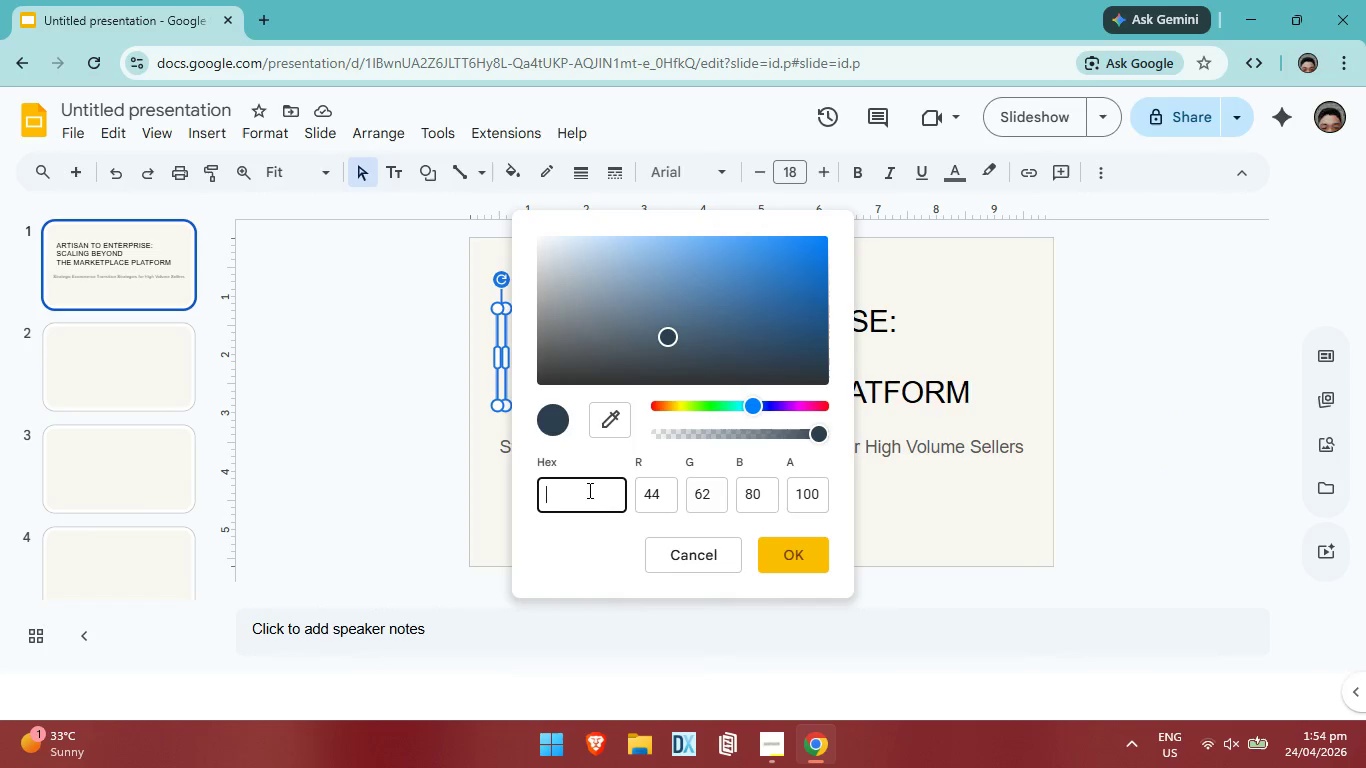 
type(gj)
key(Backspace)
key(Backspace)
key(Backspace)
type(na)
key(Backspace)
key(Backspace)
 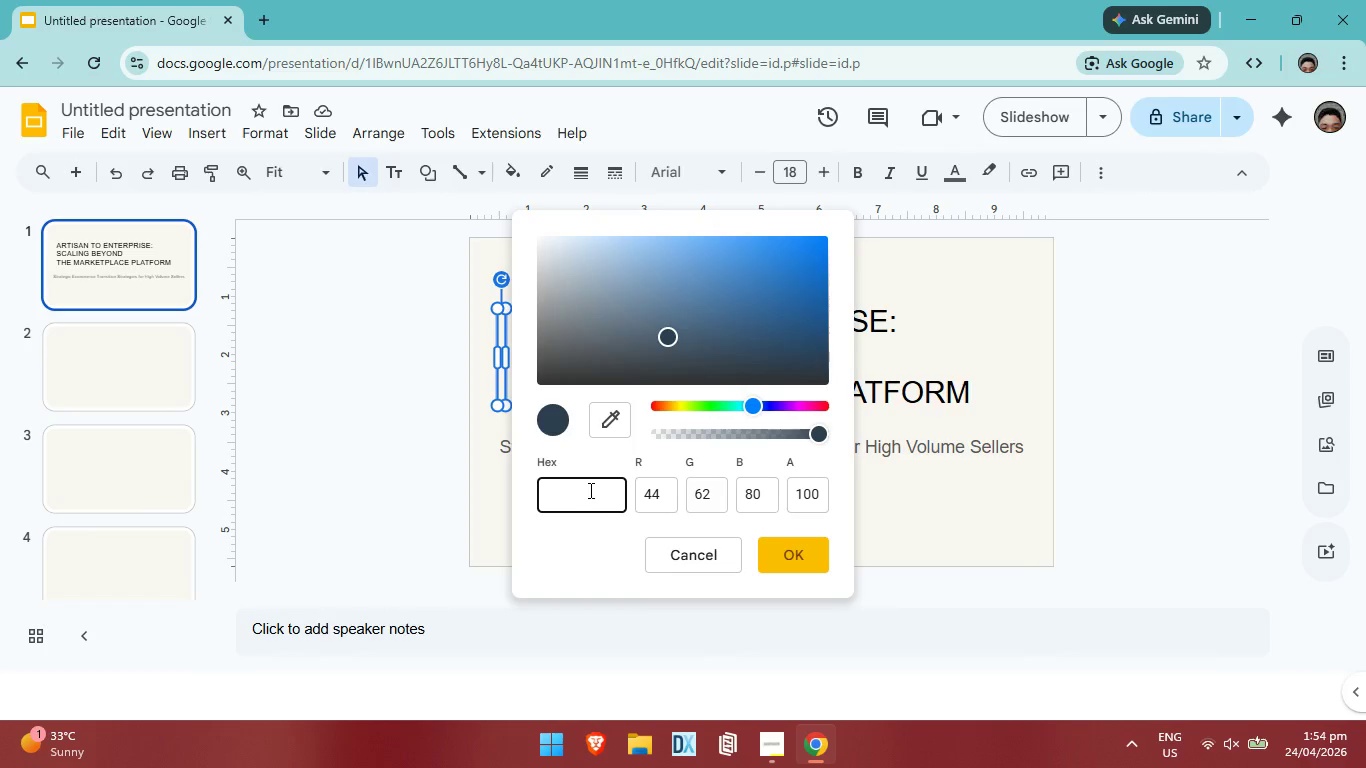 
wait(6.31)
 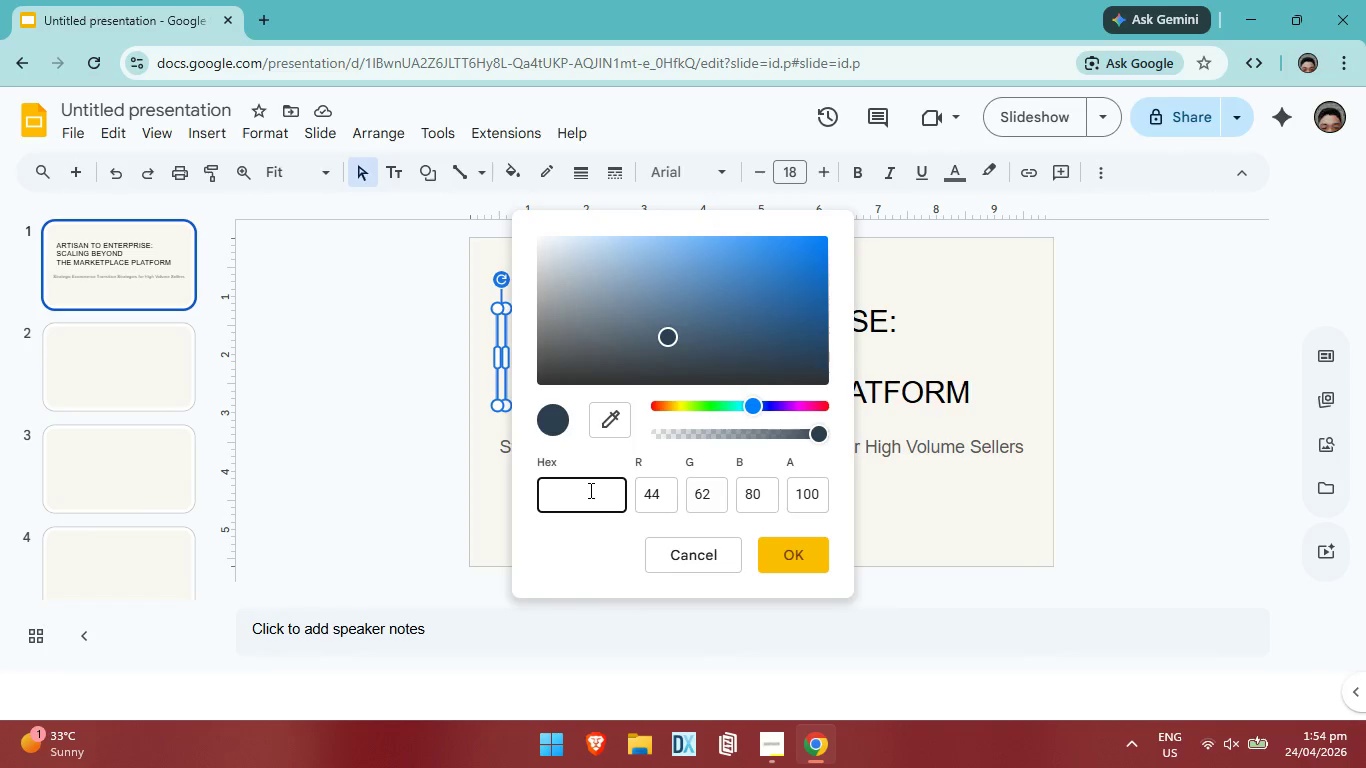 
type(d4a373)
 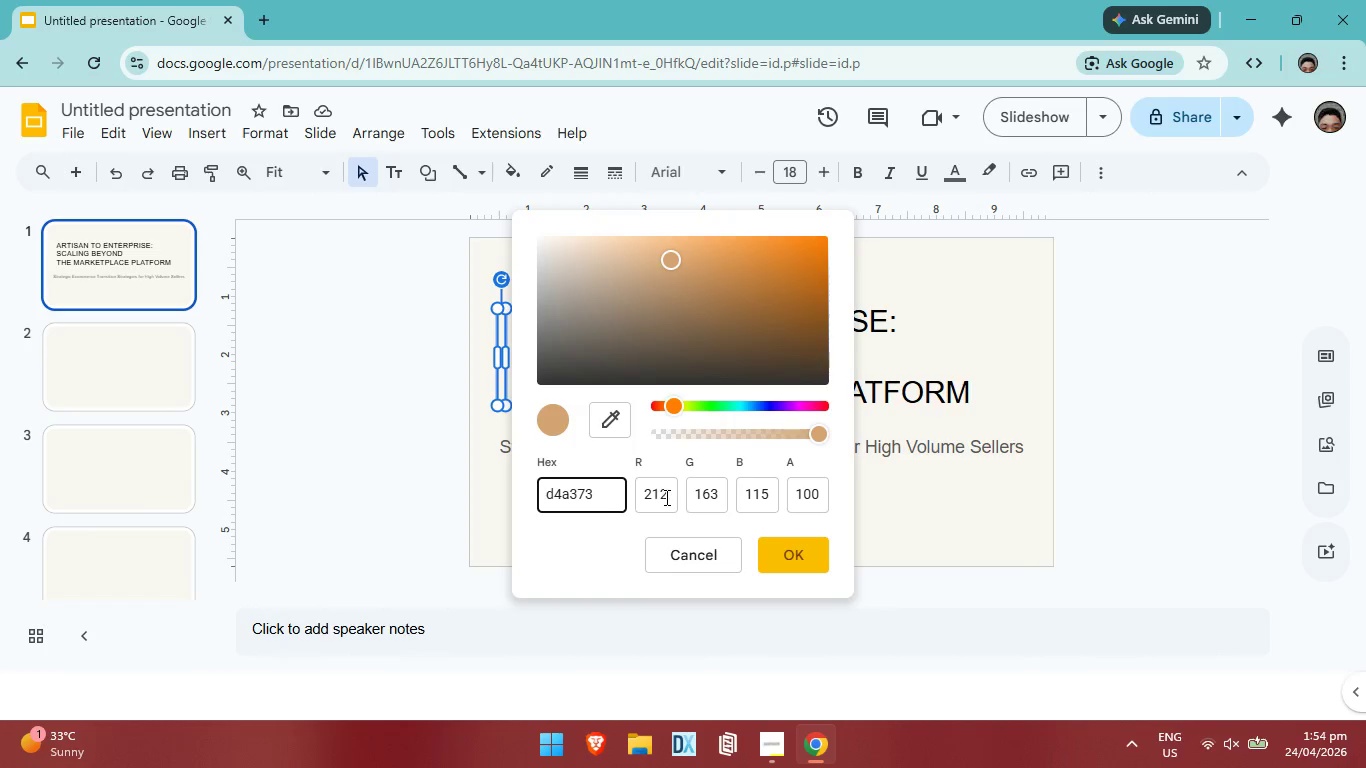 
key(Backspace)
 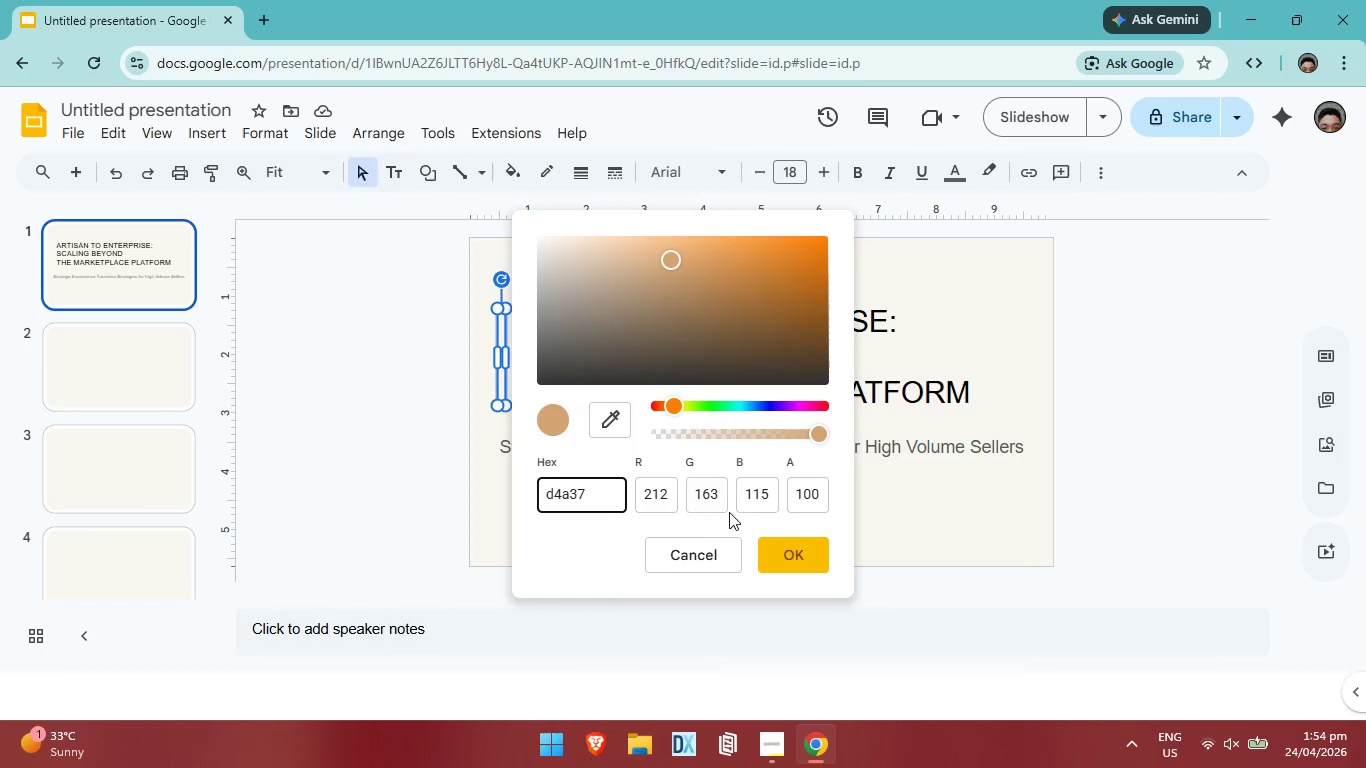 
left_click([789, 549])
 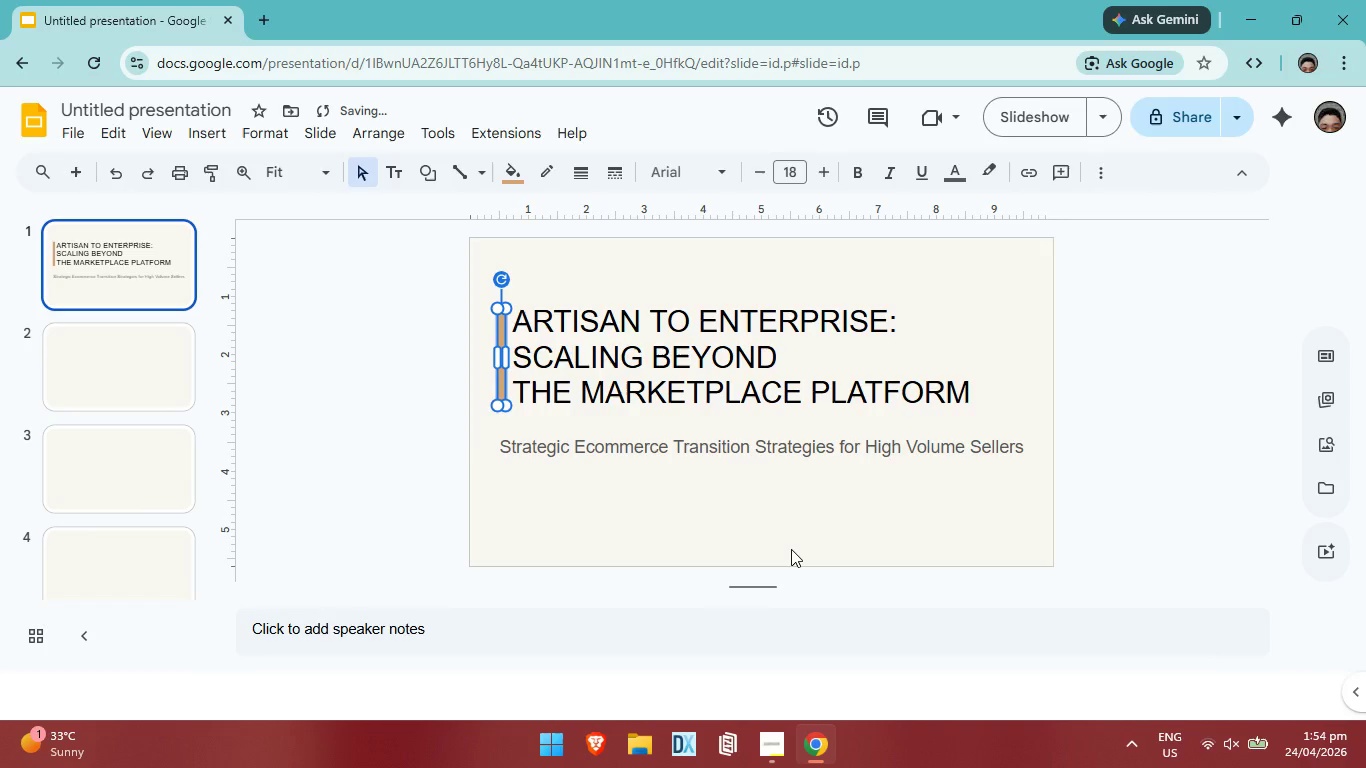 
left_click([791, 549])
 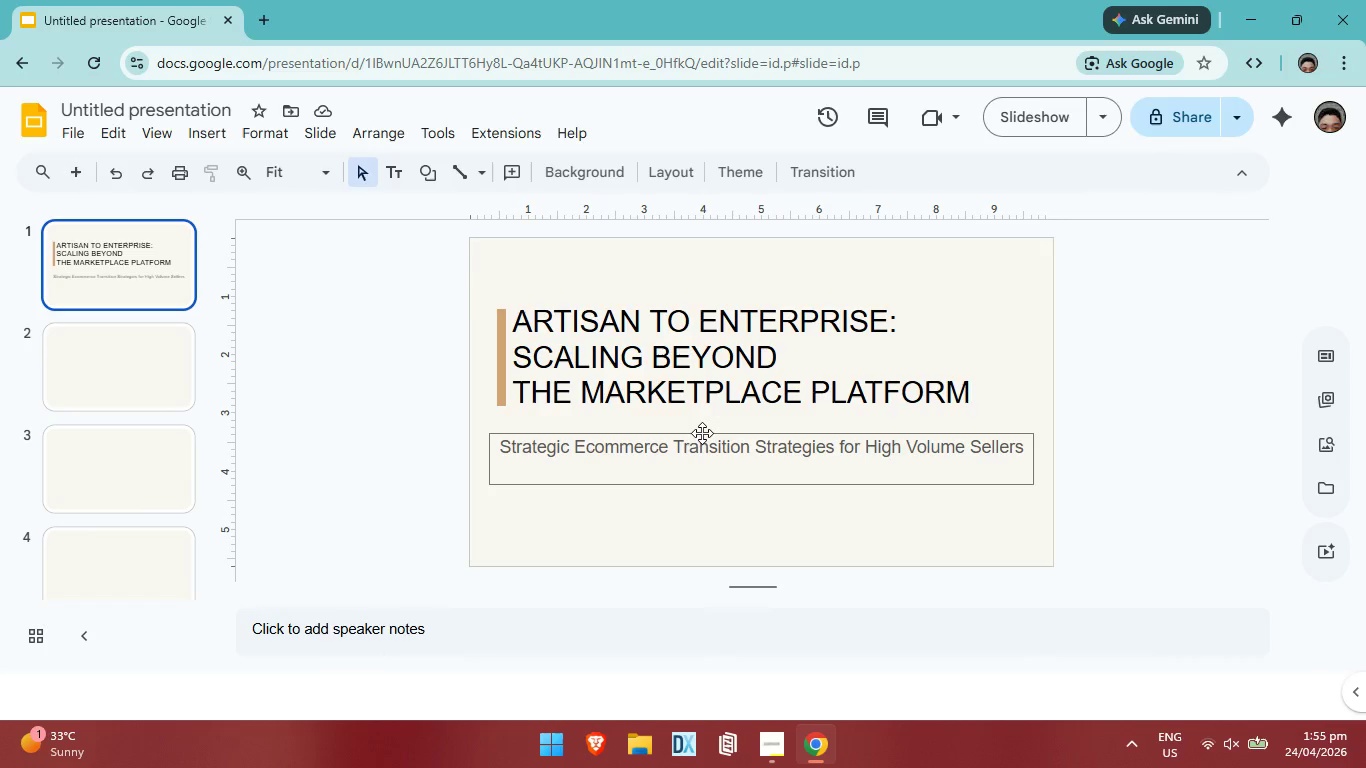 
wait(25.89)
 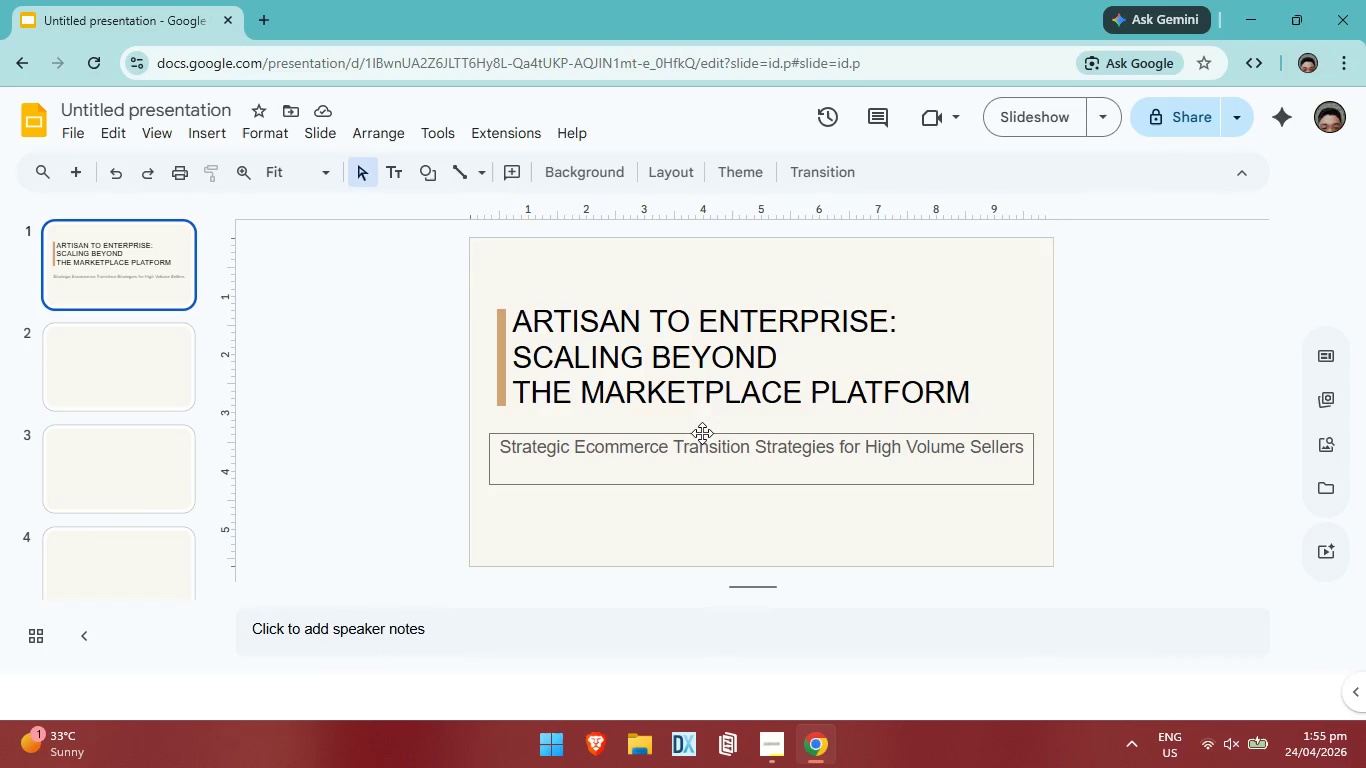 
left_click([594, 541])
 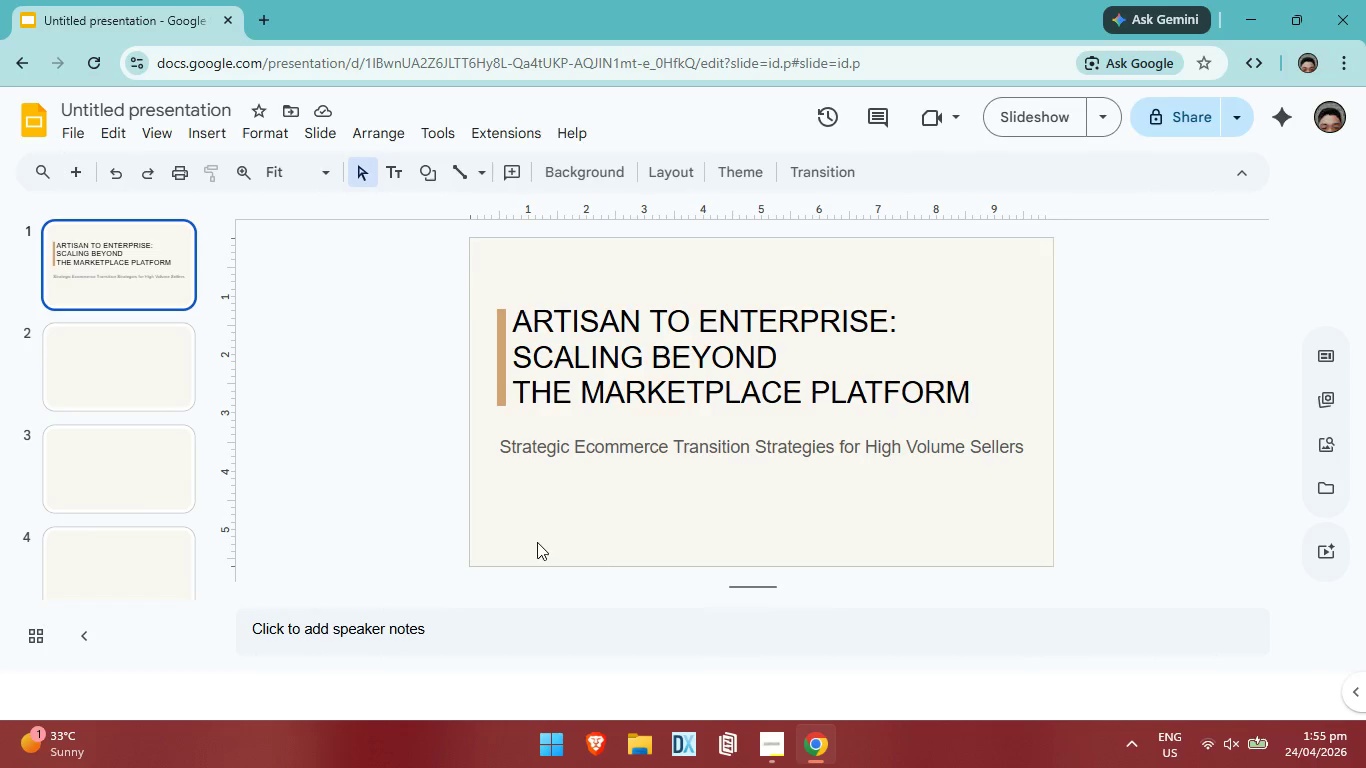 
left_click([537, 528])
 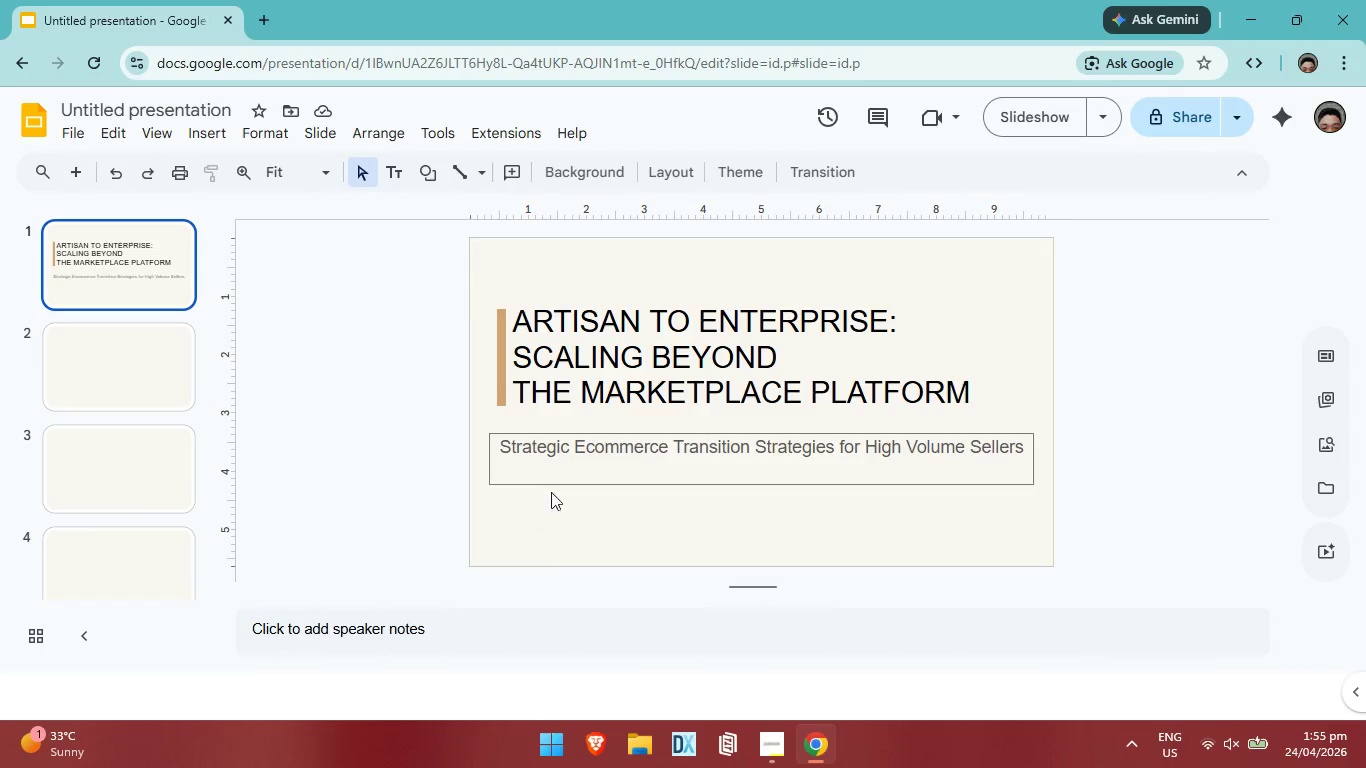 
scroll: coordinate [577, 431], scroll_direction: up, amount: 2.0
 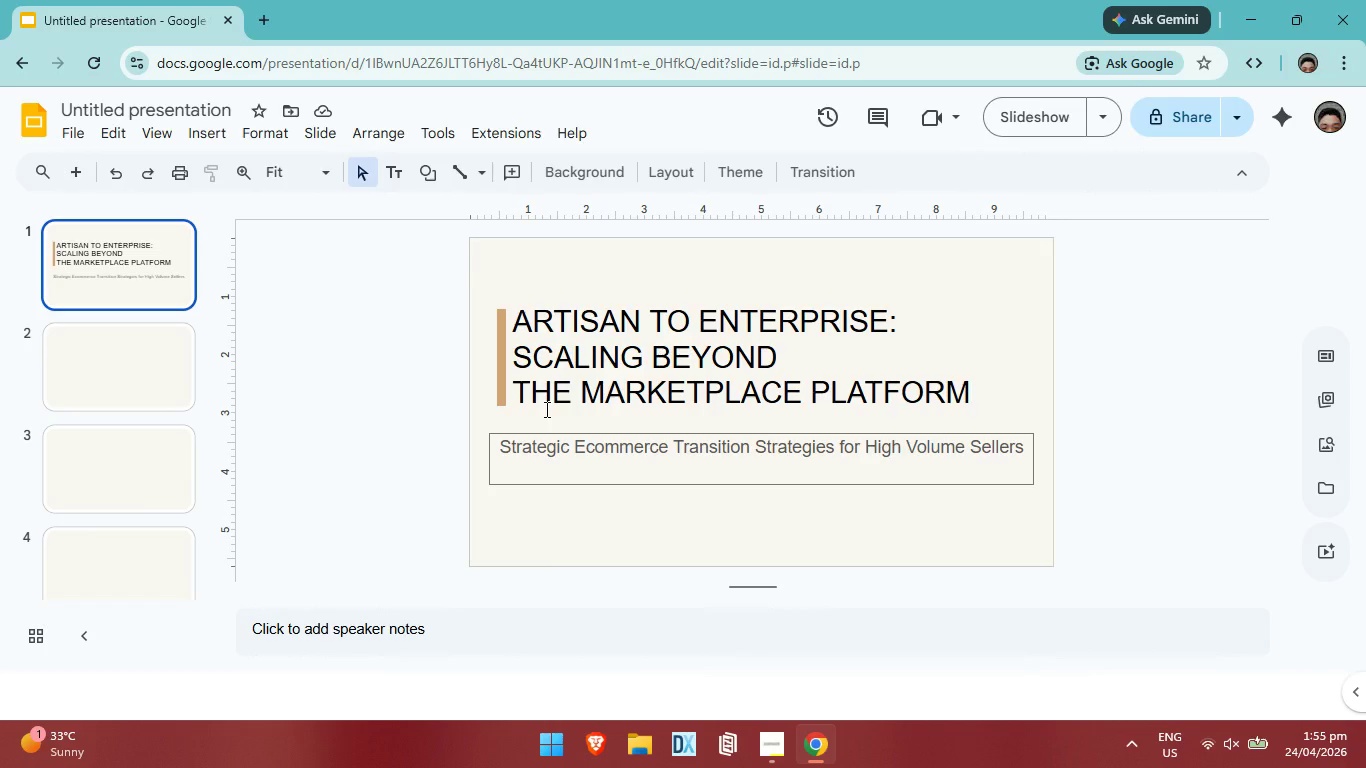 
left_click([195, 137])
 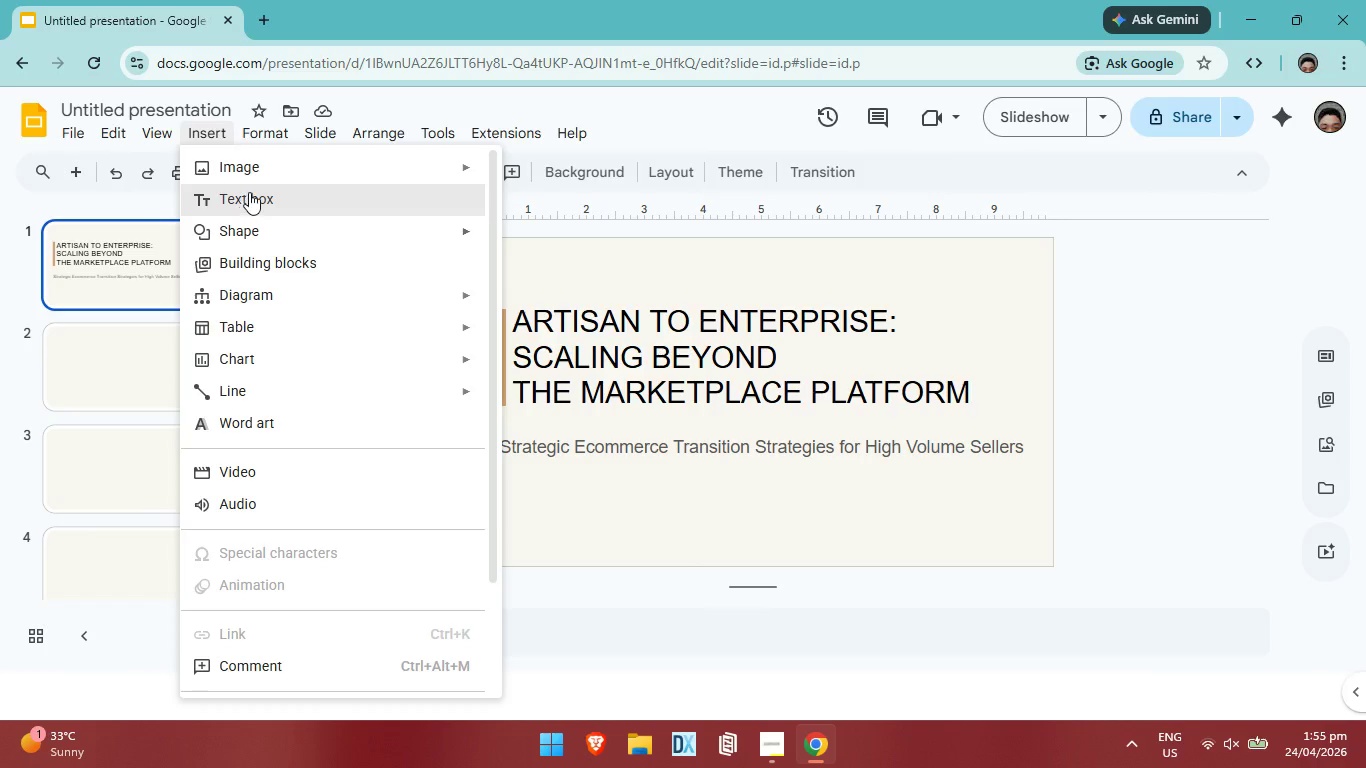 
left_click([249, 192])
 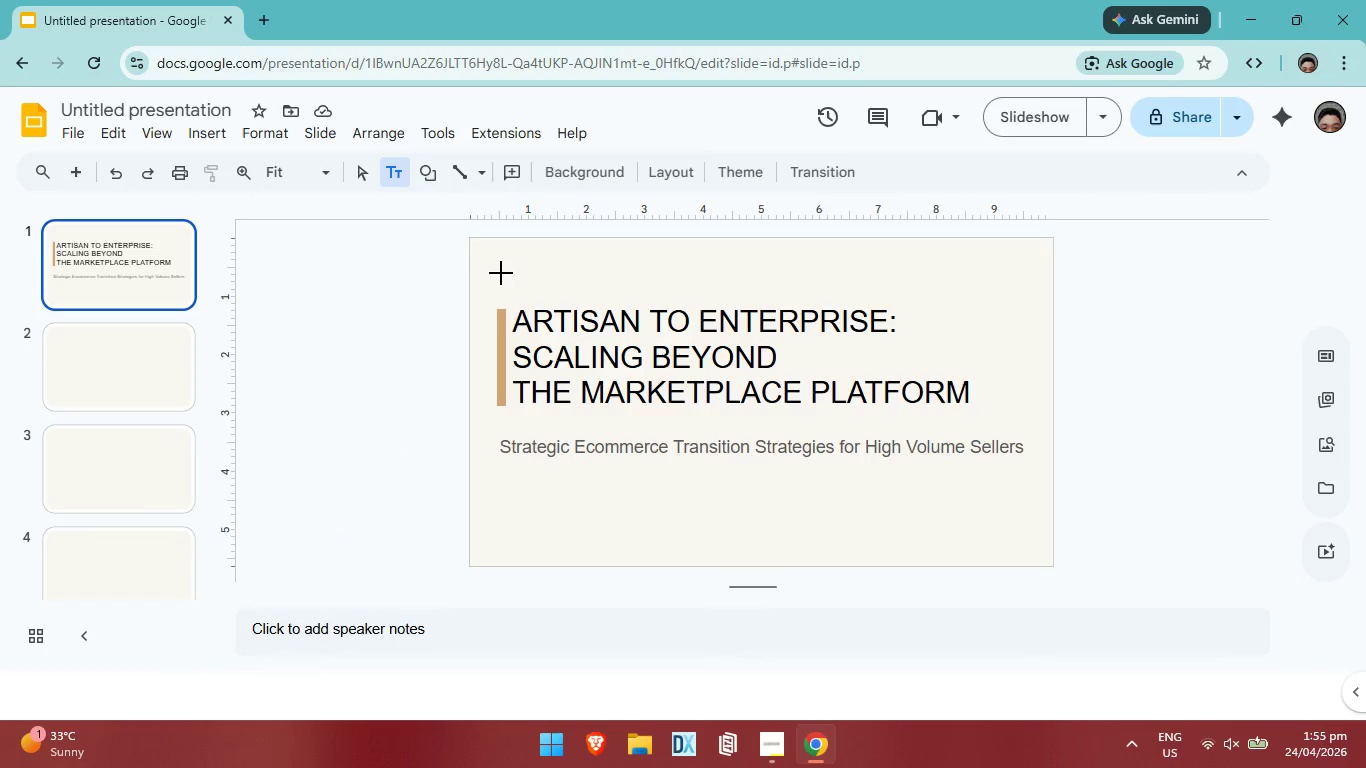 
left_click_drag(start_coordinate=[497, 263], to_coordinate=[702, 273])
 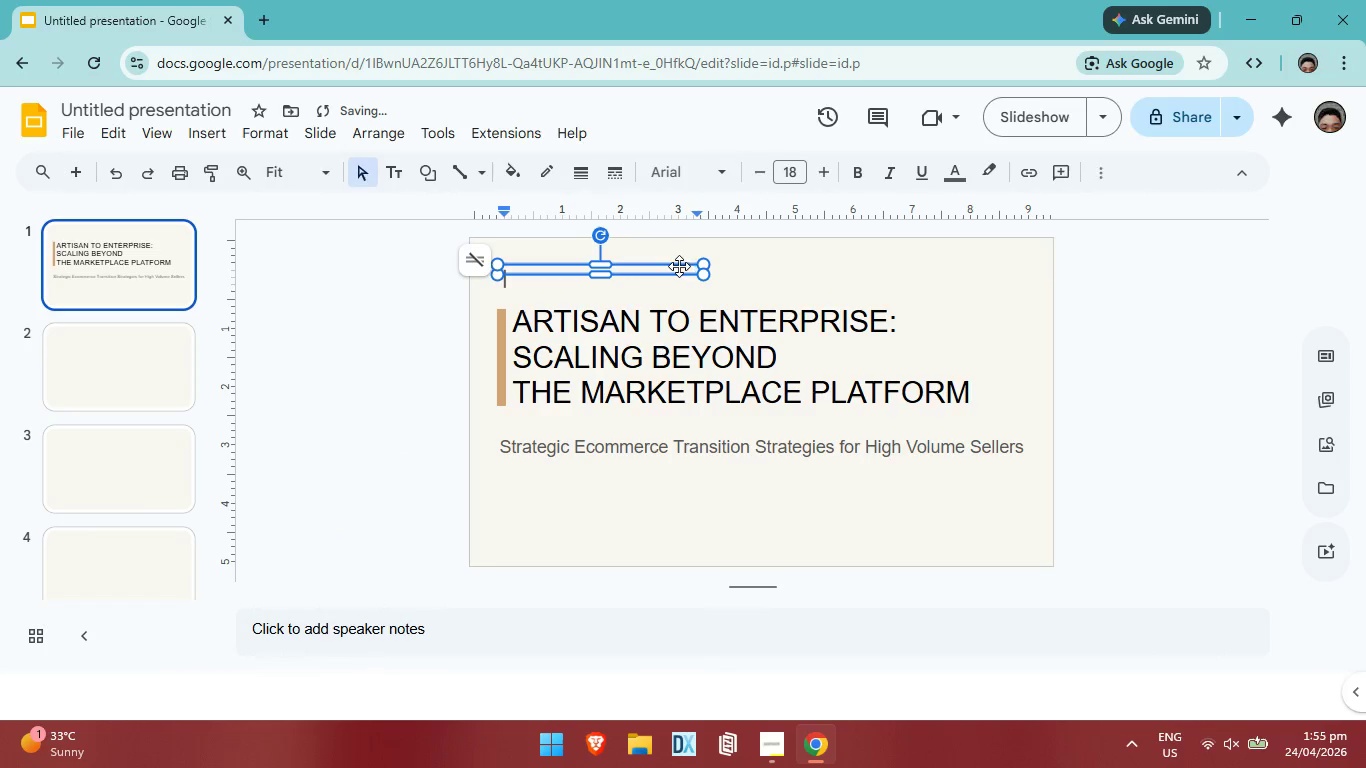 
left_click([679, 266])
 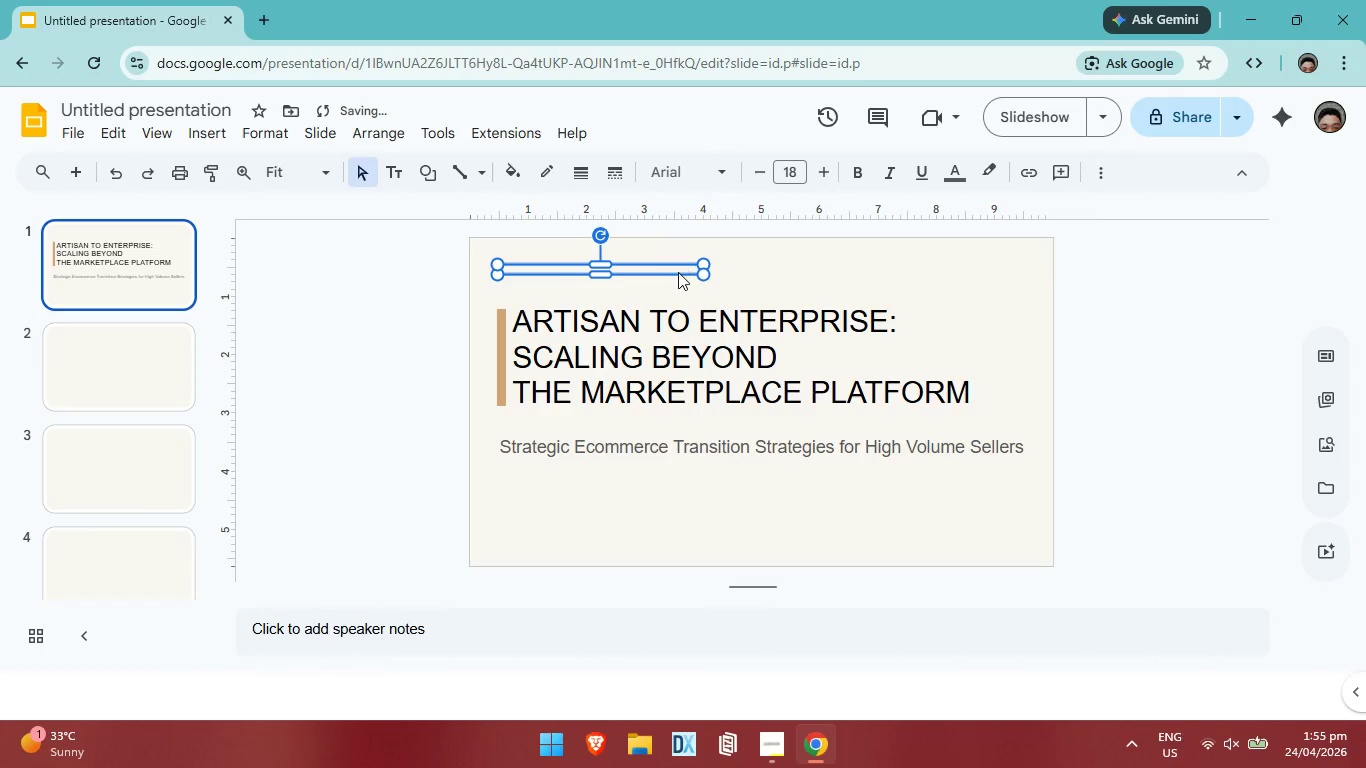 
double_click([678, 272])
 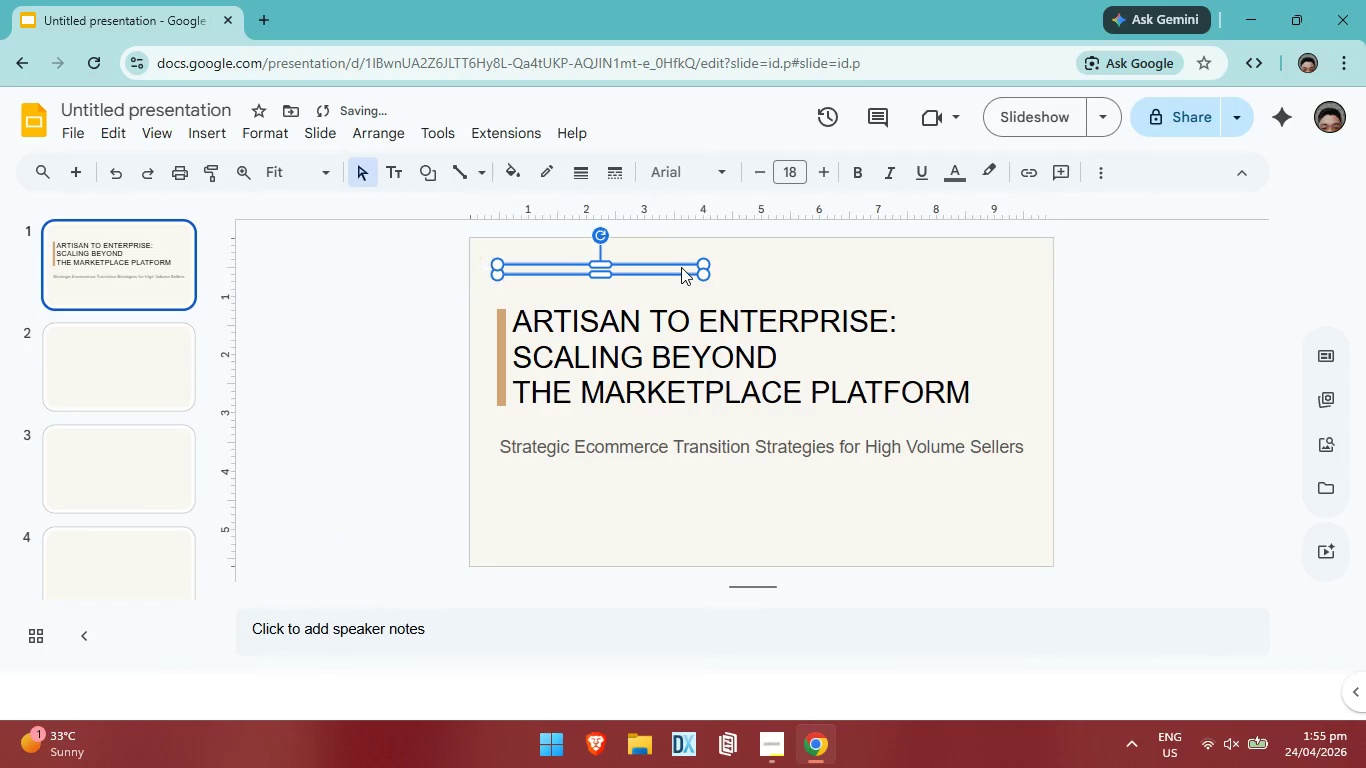 
double_click([681, 267])
 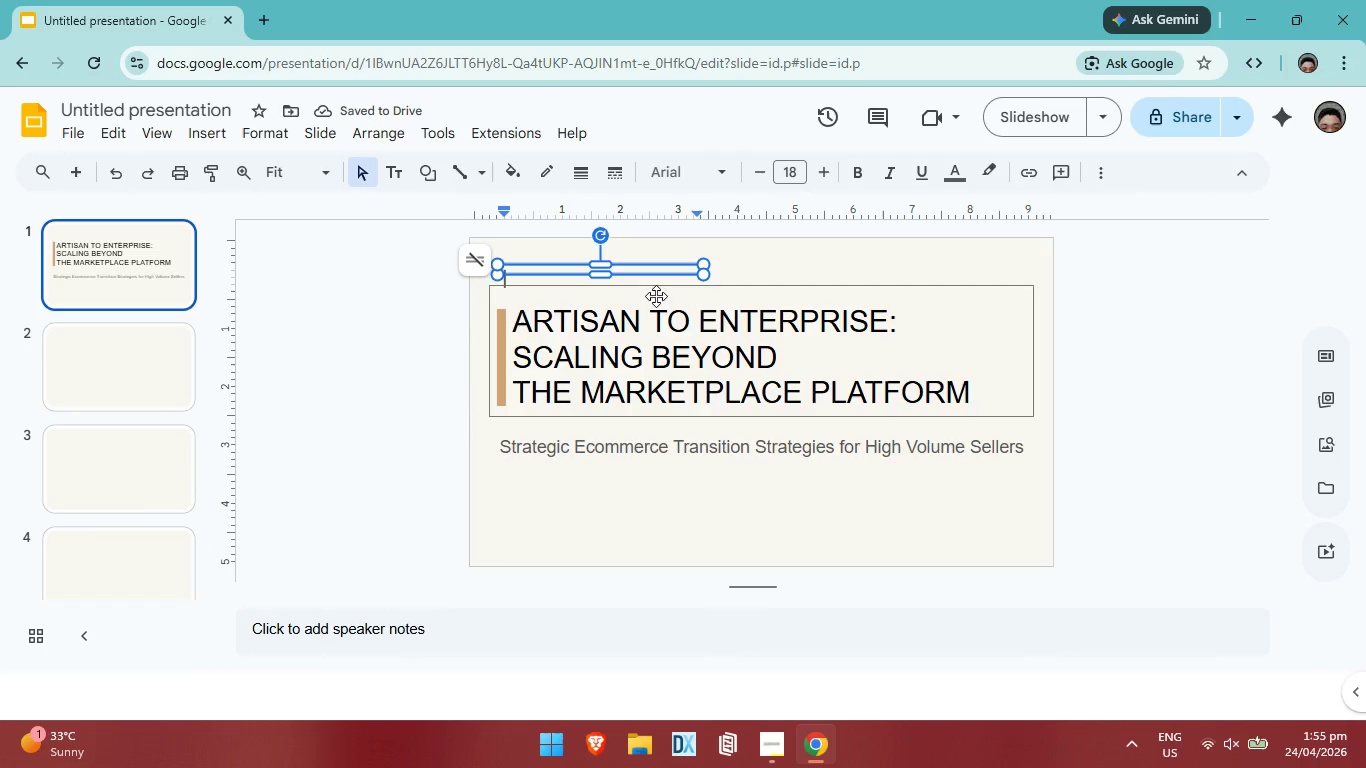 
type(CEDAR & CIRCUIT /)
key(Backspace)
type(I ECOMMERCE CONSULTANCY)
 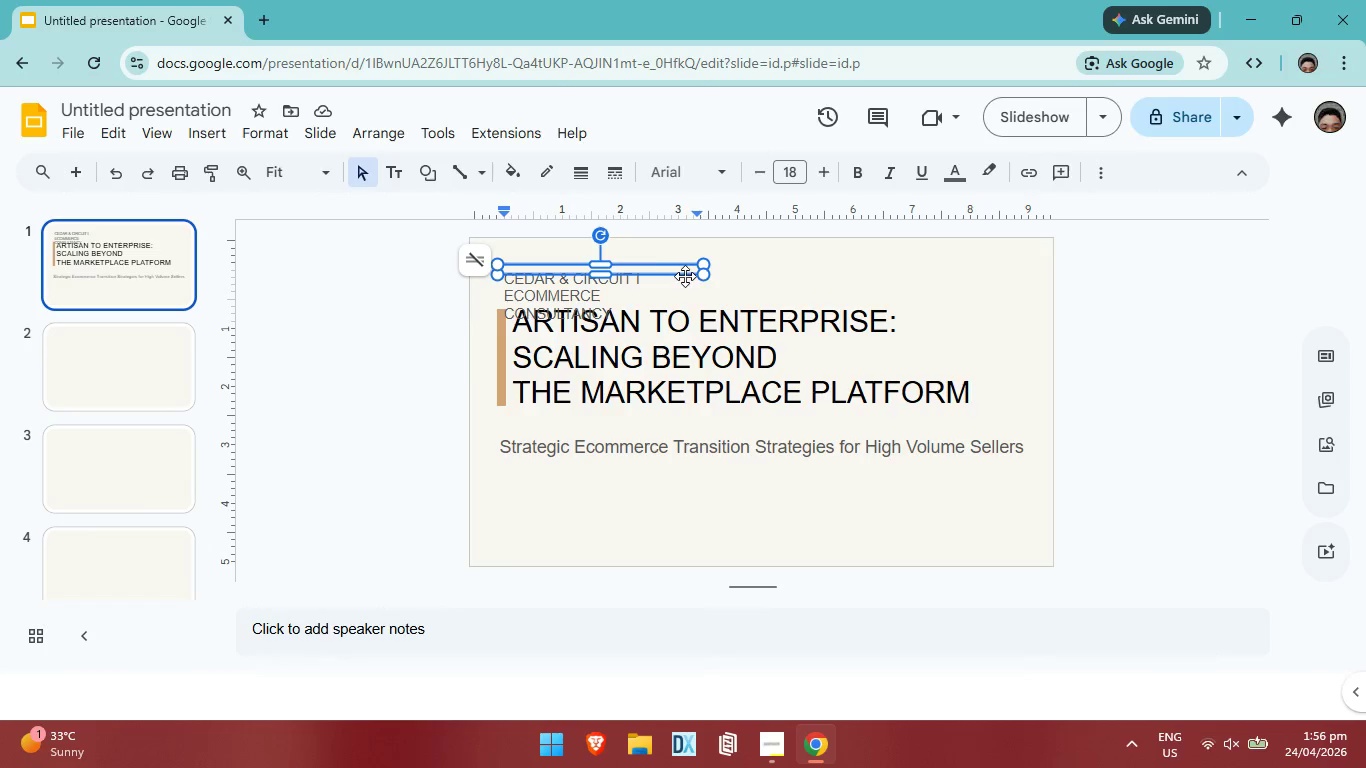 
wait(7.5)
 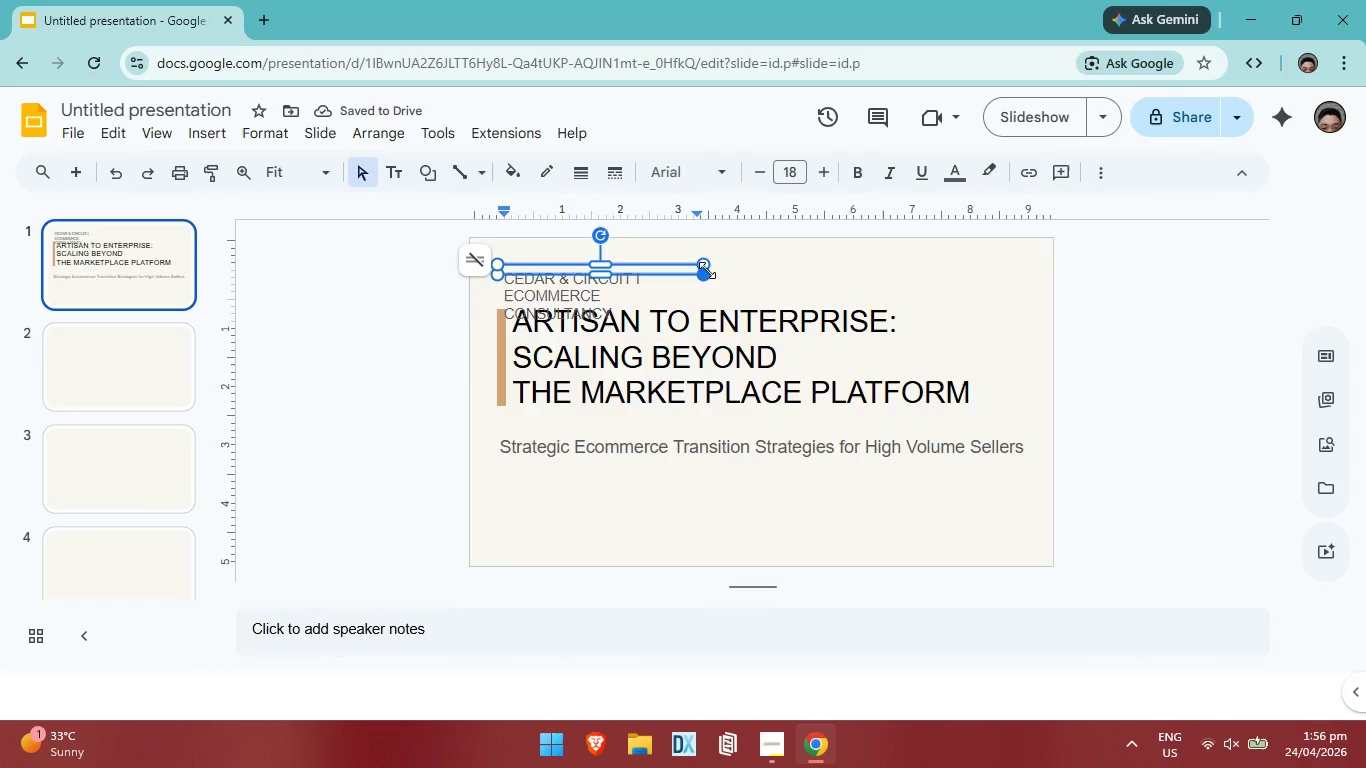 
left_click_drag(start_coordinate=[602, 276], to_coordinate=[601, 298])
 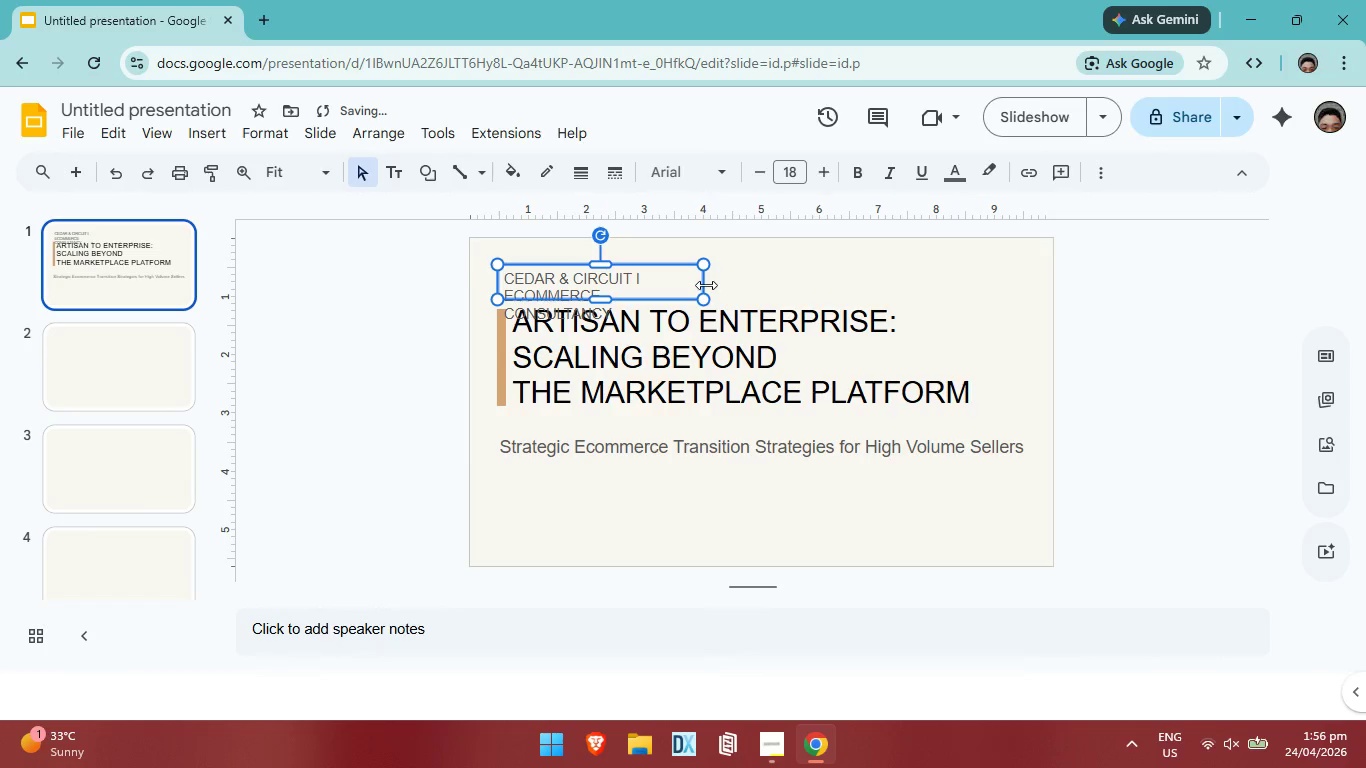 
left_click_drag(start_coordinate=[706, 283], to_coordinate=[820, 282])
 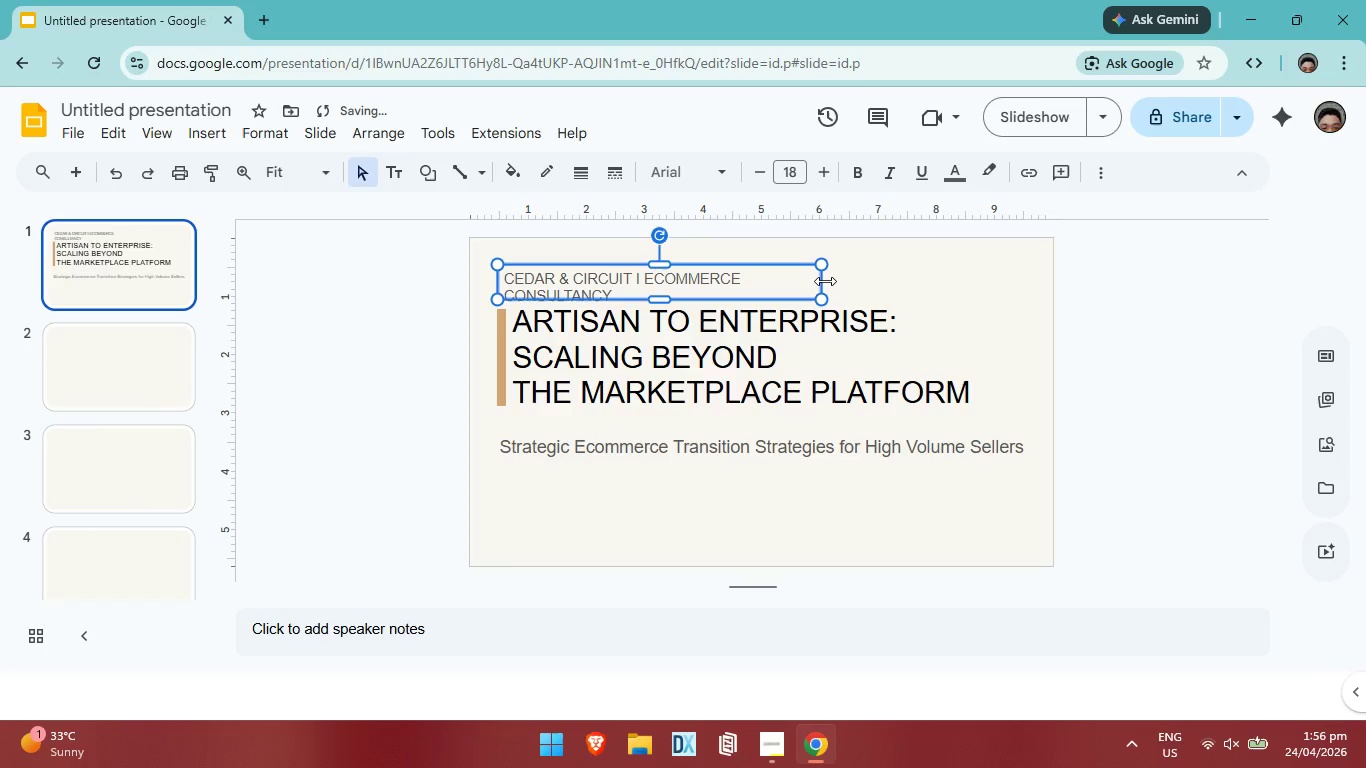 
left_click_drag(start_coordinate=[825, 281], to_coordinate=[868, 280])
 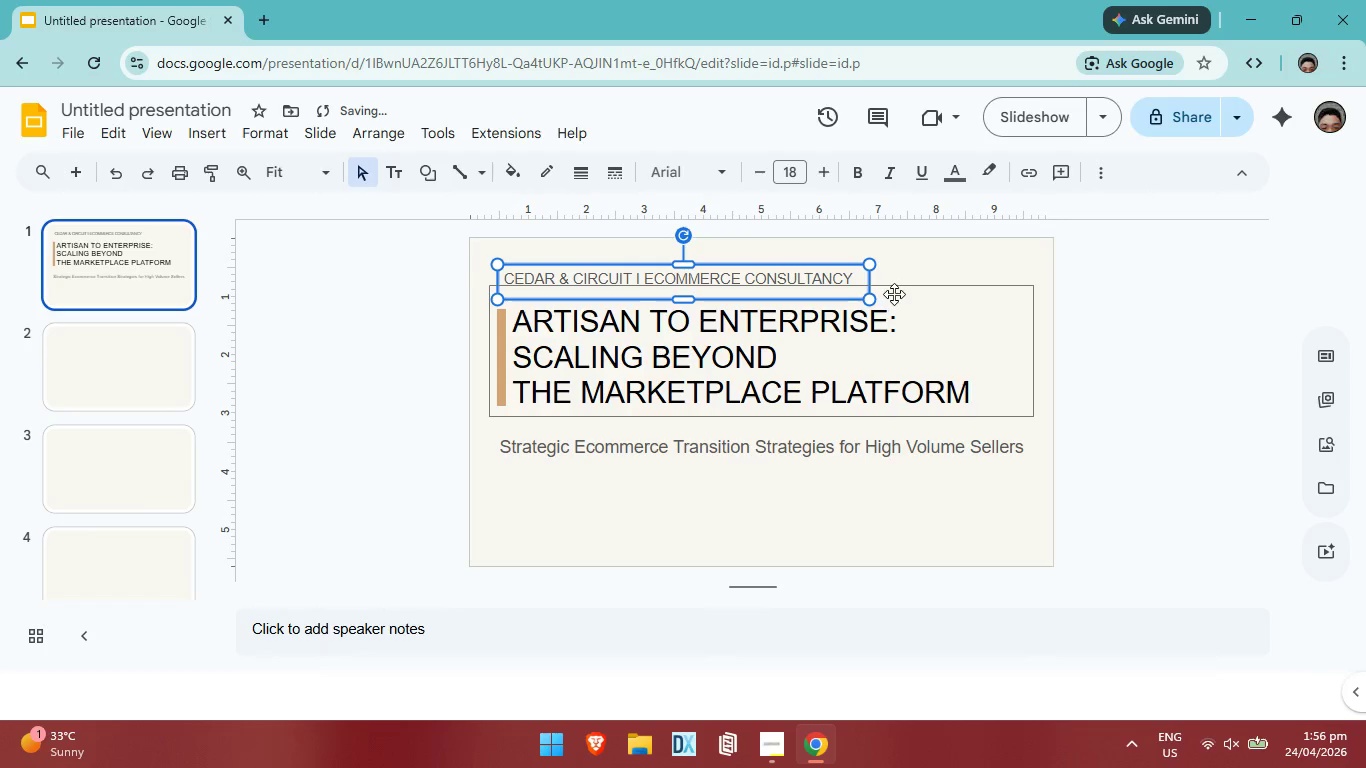 
key(Control+A)
 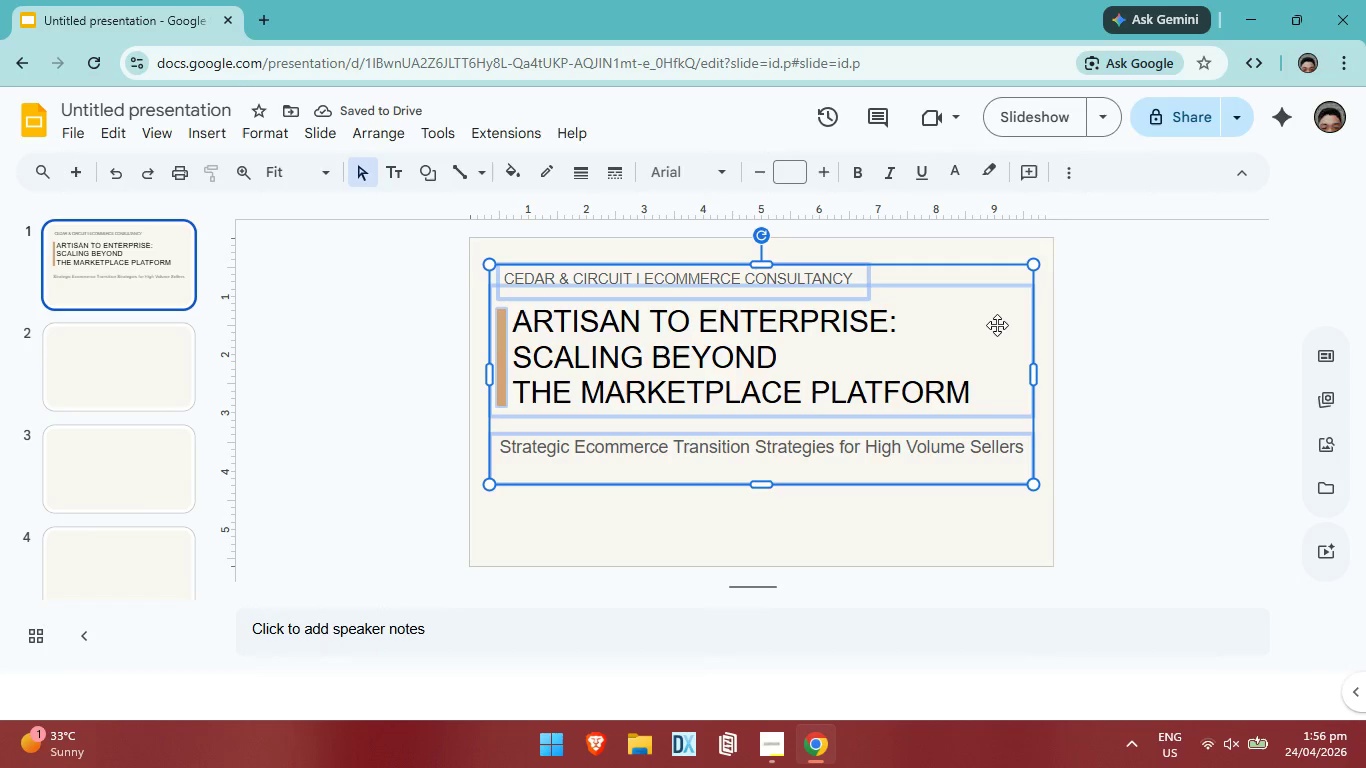 
left_click_drag(start_coordinate=[1124, 558], to_coordinate=[1124, 552])
 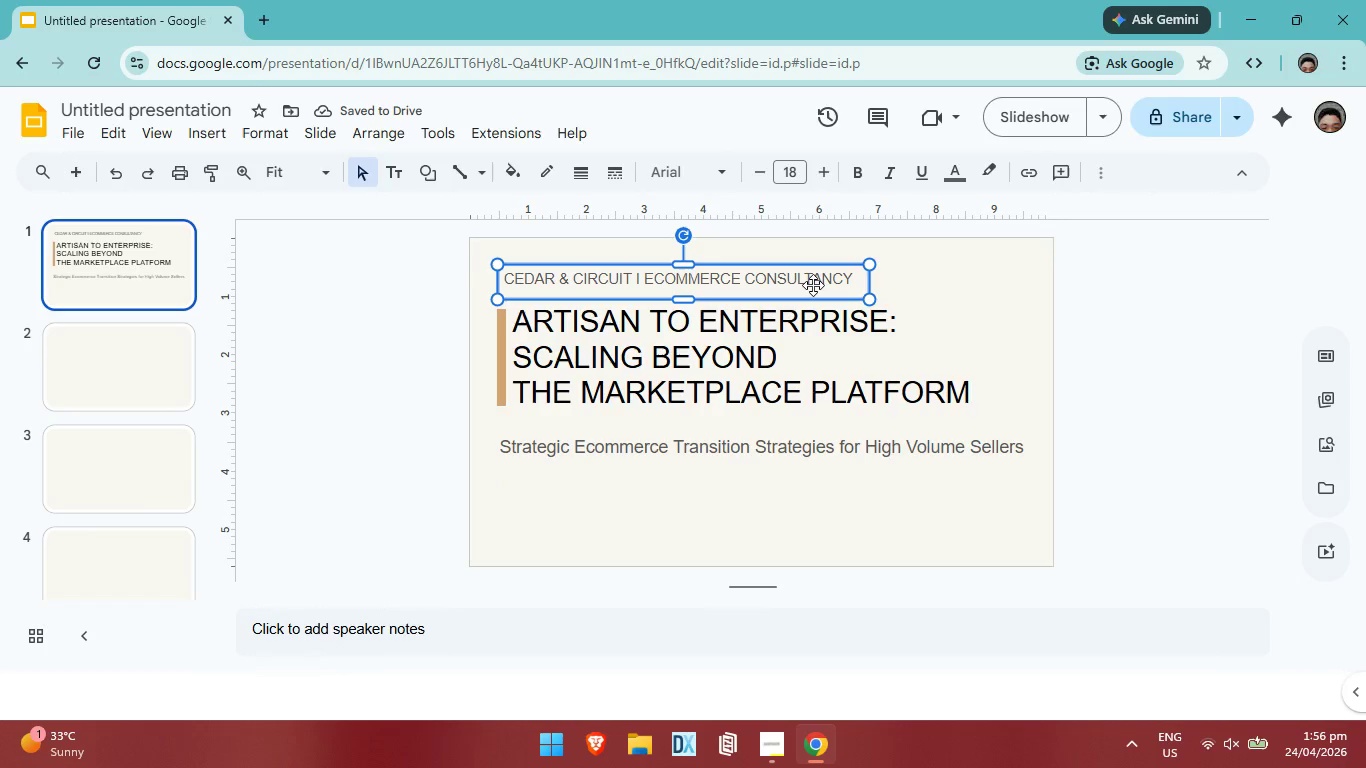 
key(Control+A)
 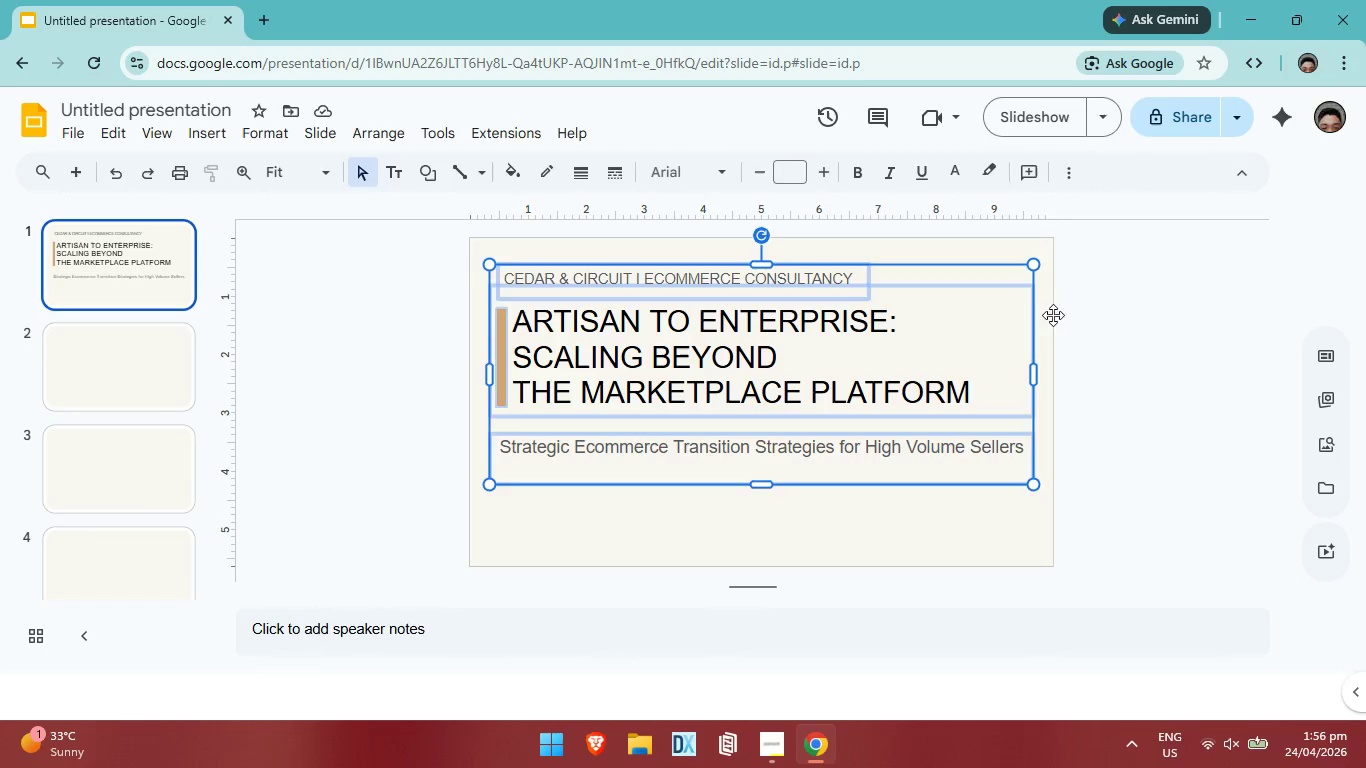 
left_click([1070, 315])
 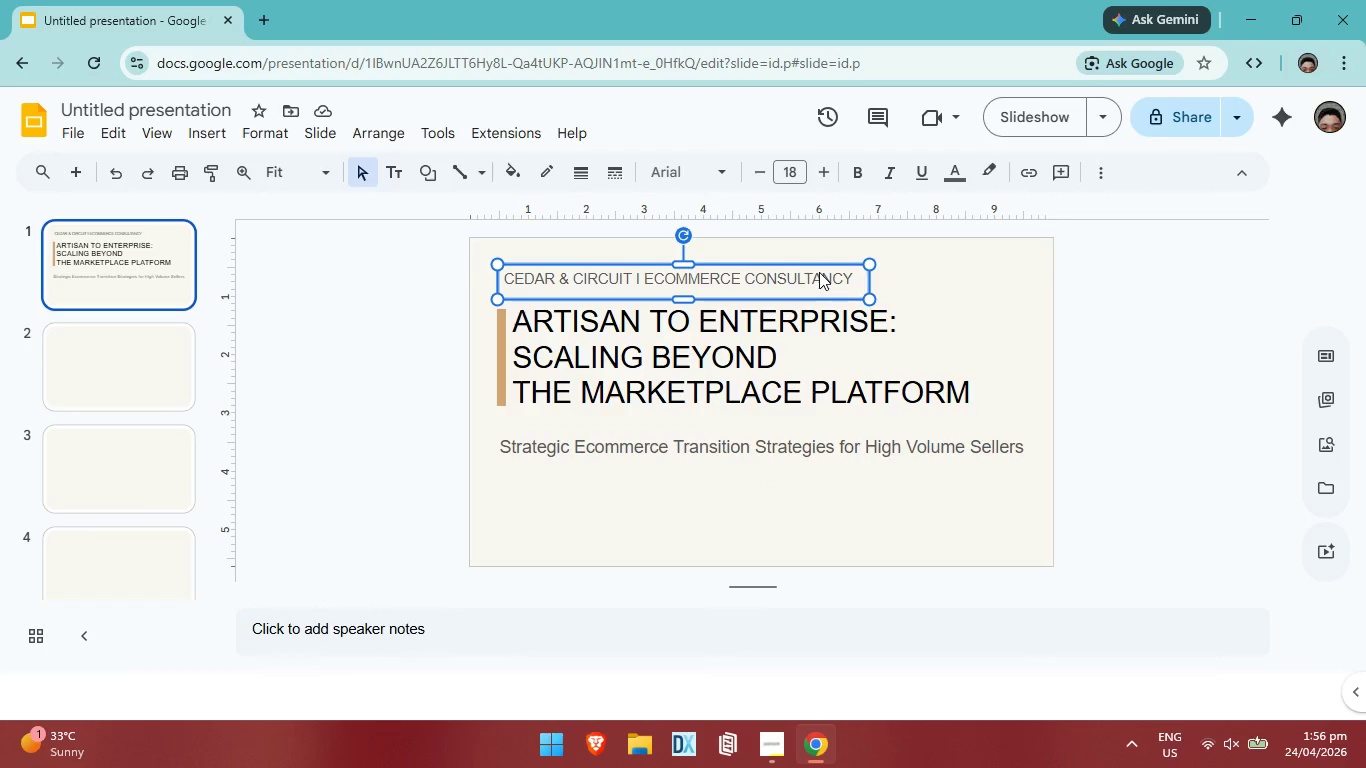 
key(Control+A)
 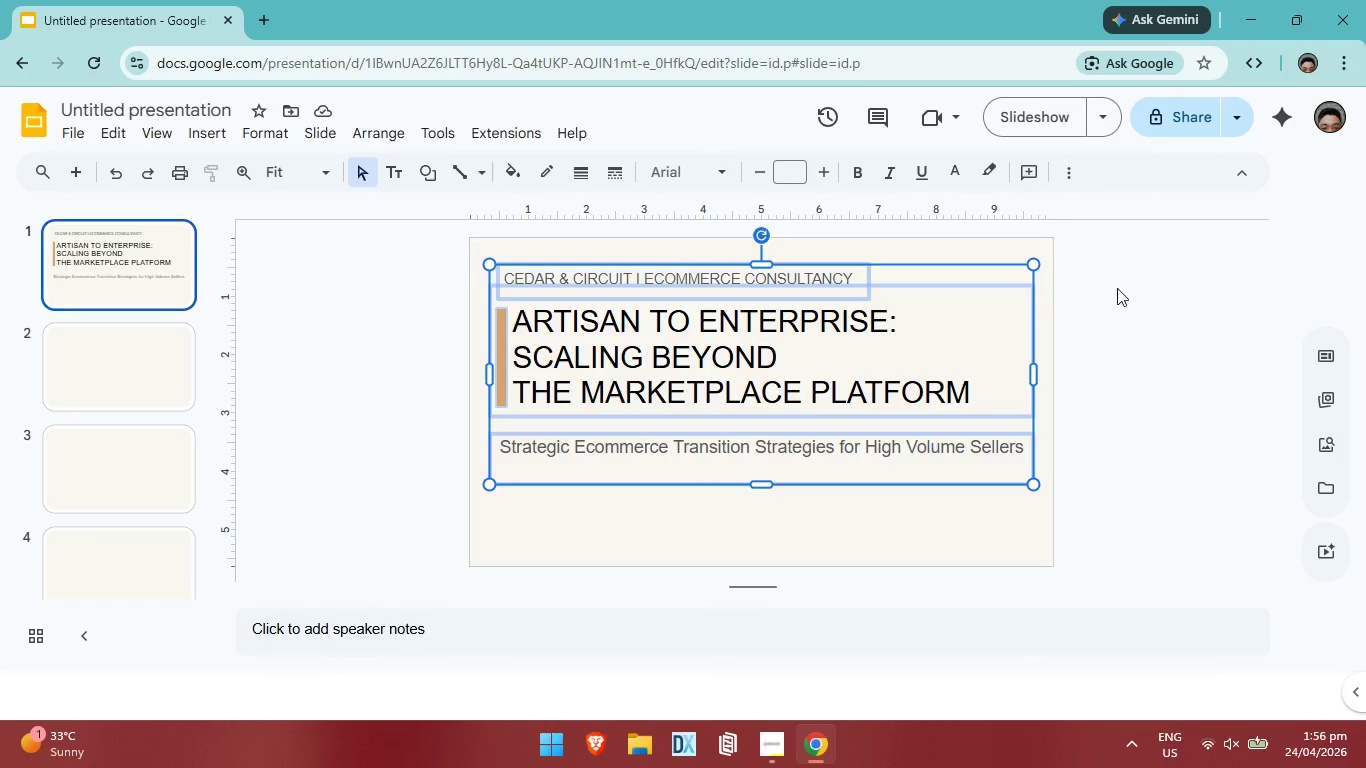 
left_click([1123, 292])
 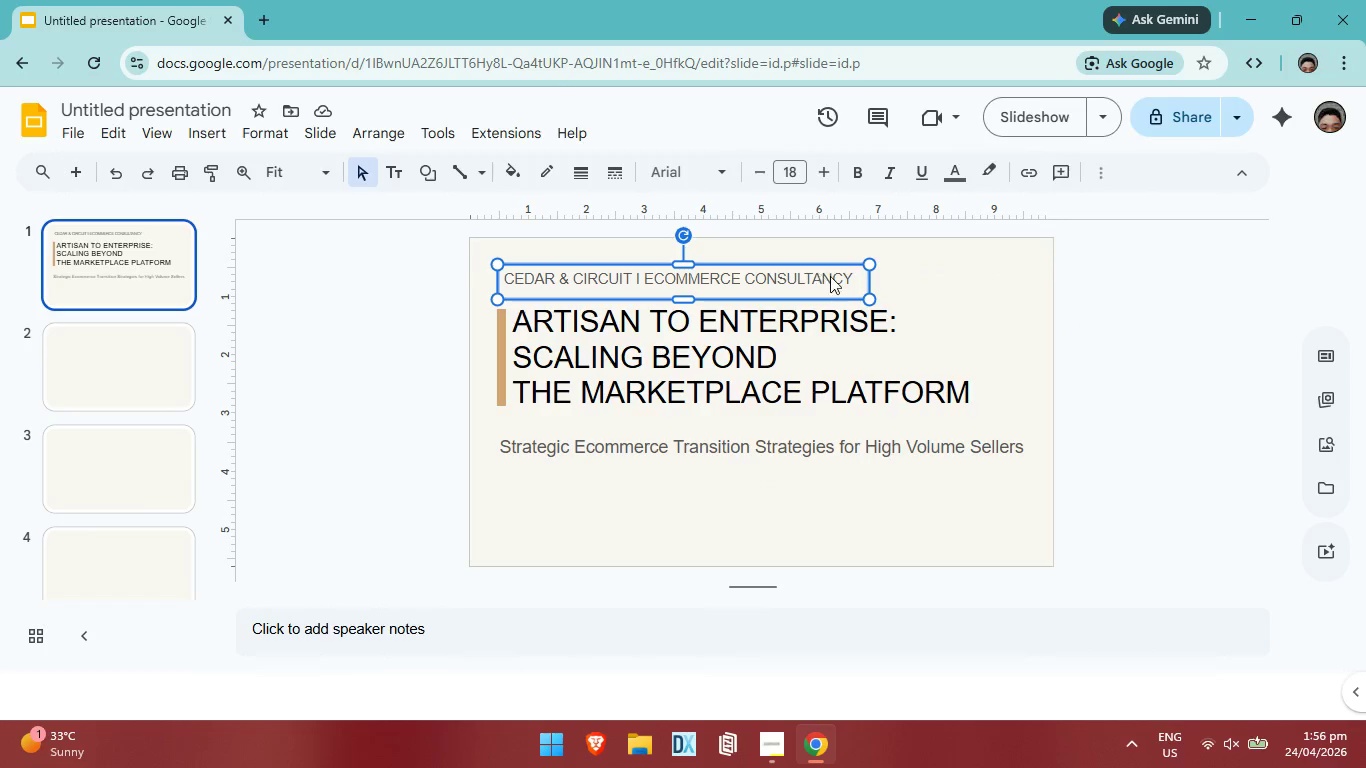 
double_click([844, 278])
 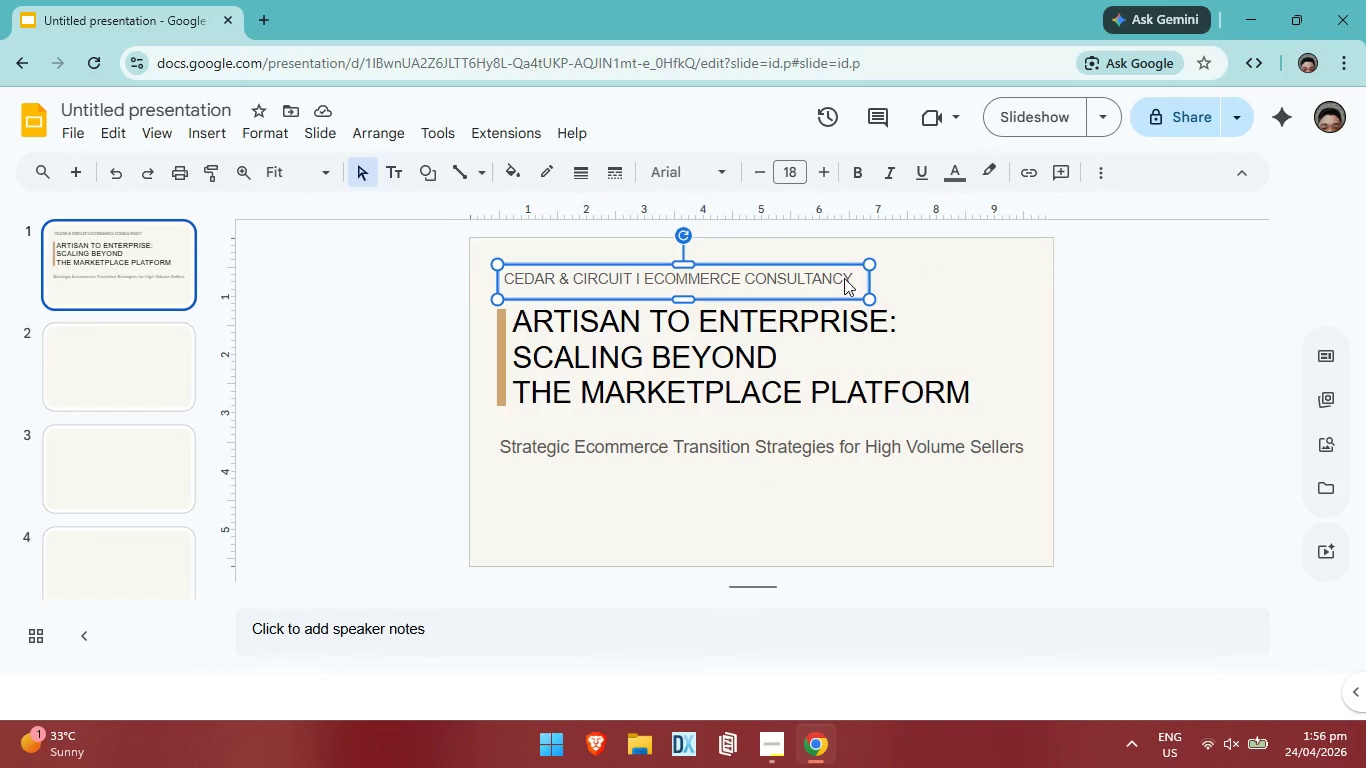 
triple_click([844, 278])
 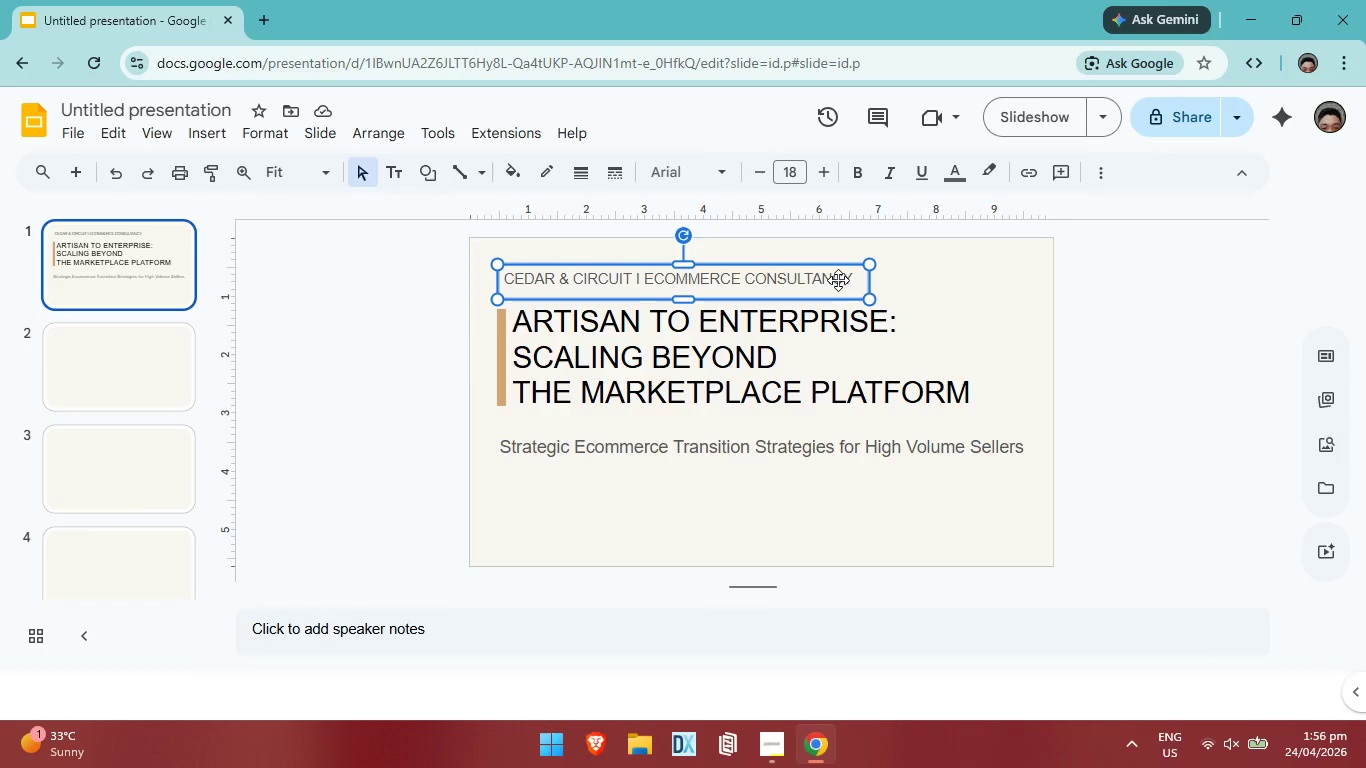 
triple_click([837, 281])
 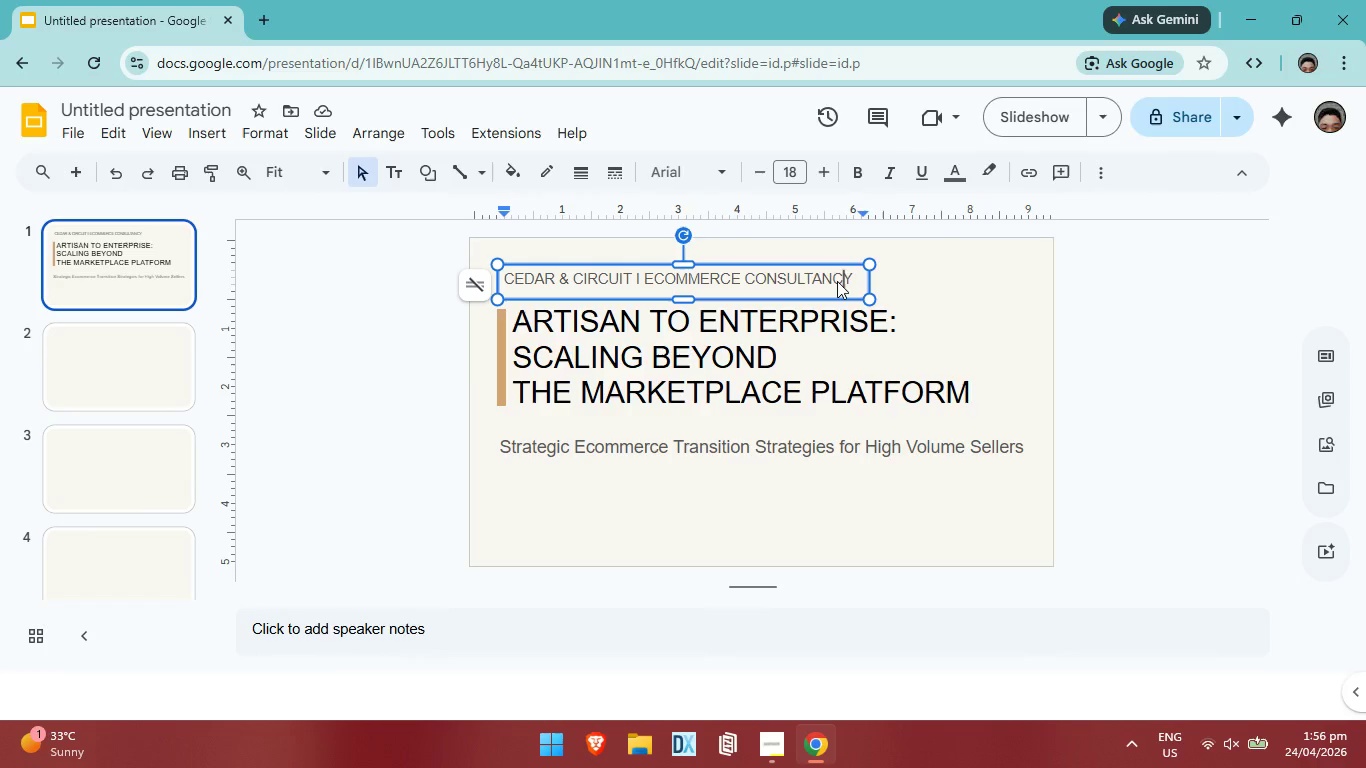 
triple_click([837, 281])
 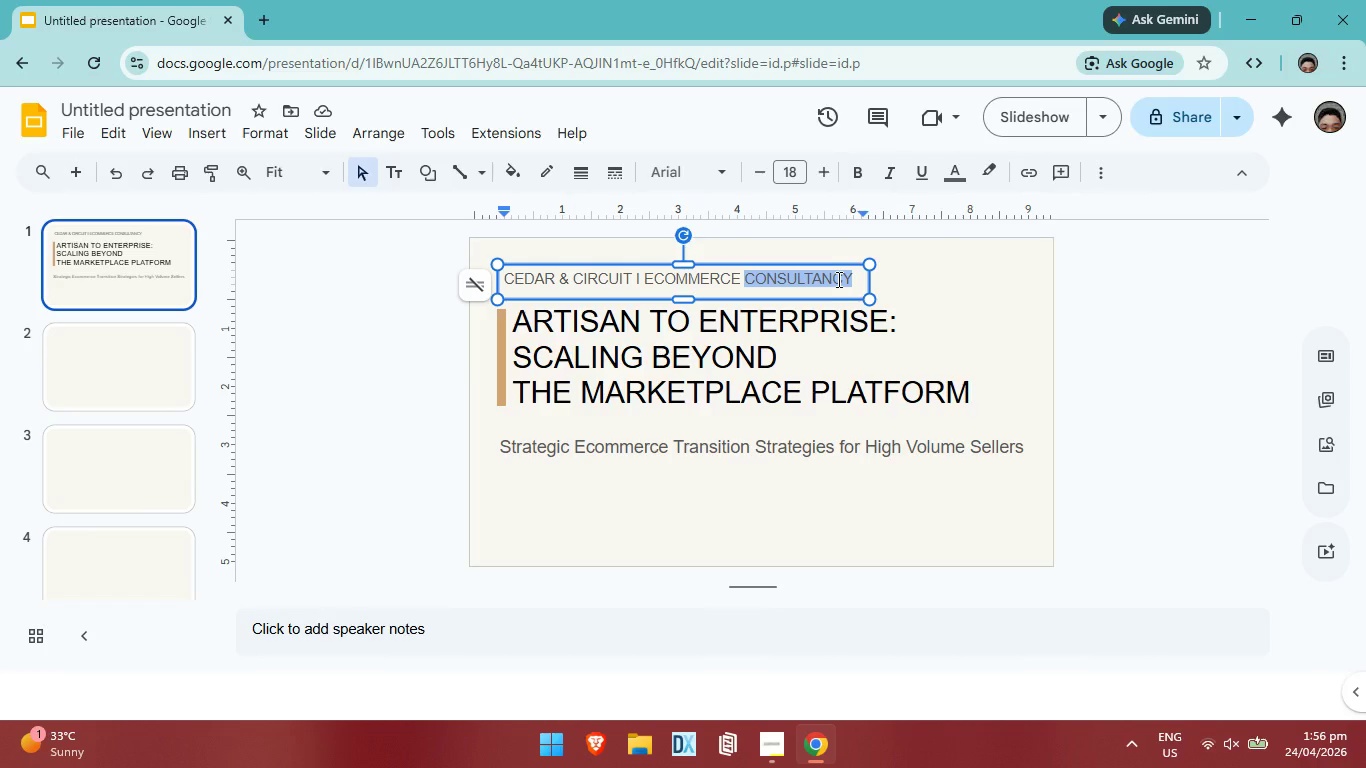 
key(Control+ControlLeft)
 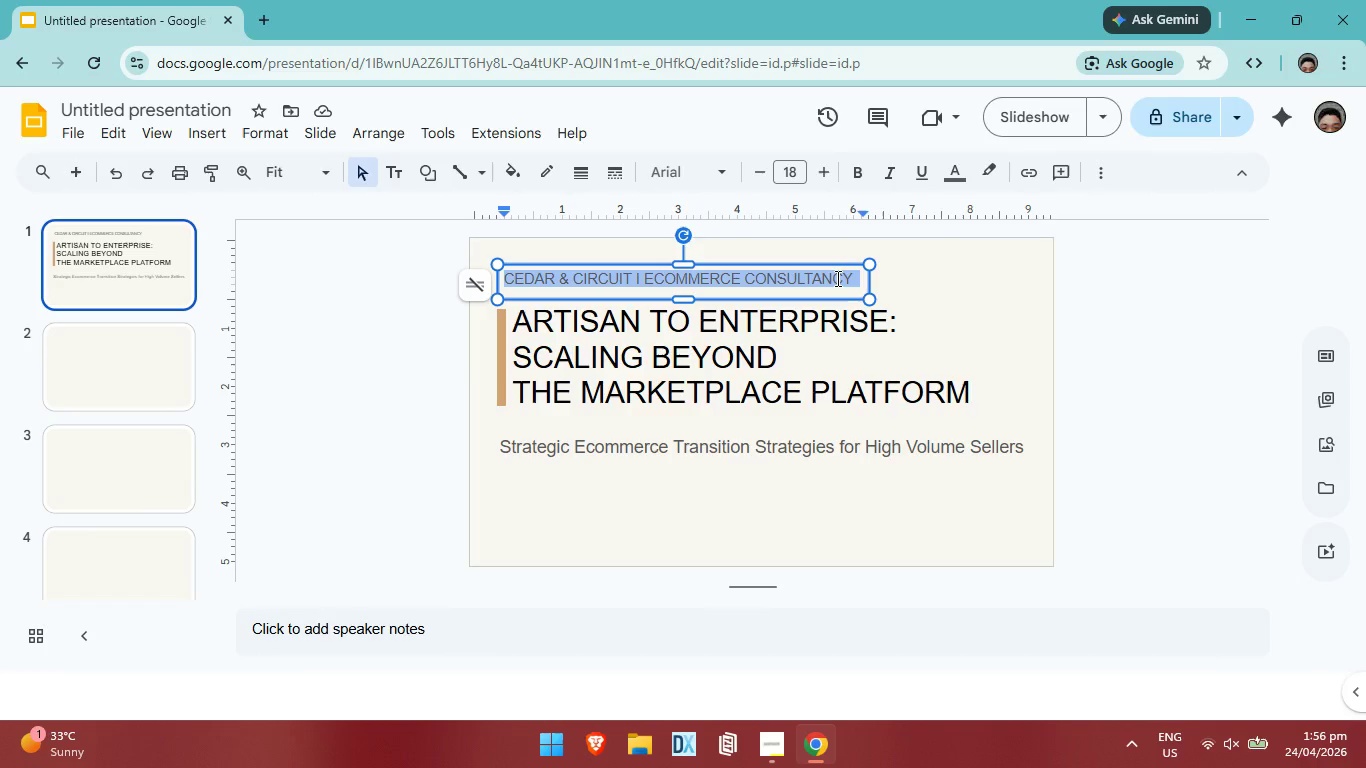 
key(Control+A)
 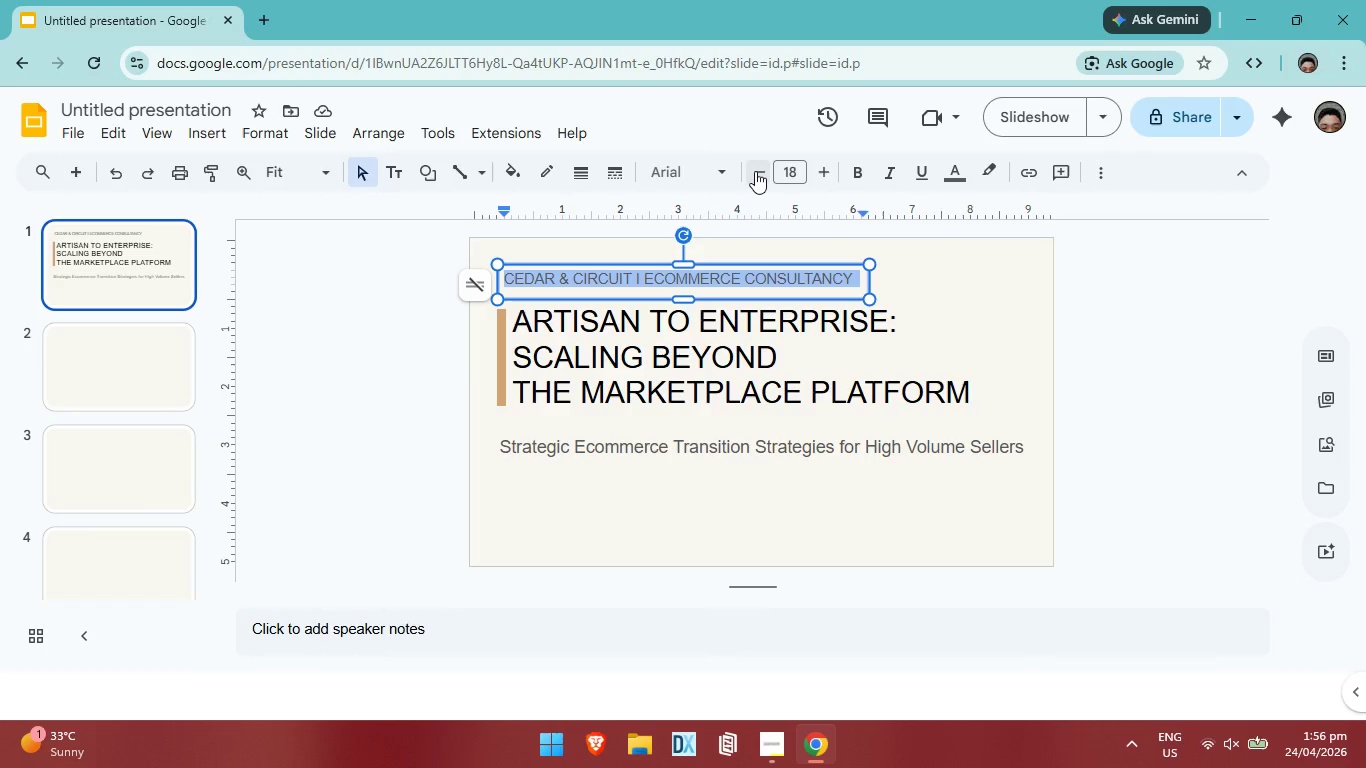 
double_click([755, 171])
 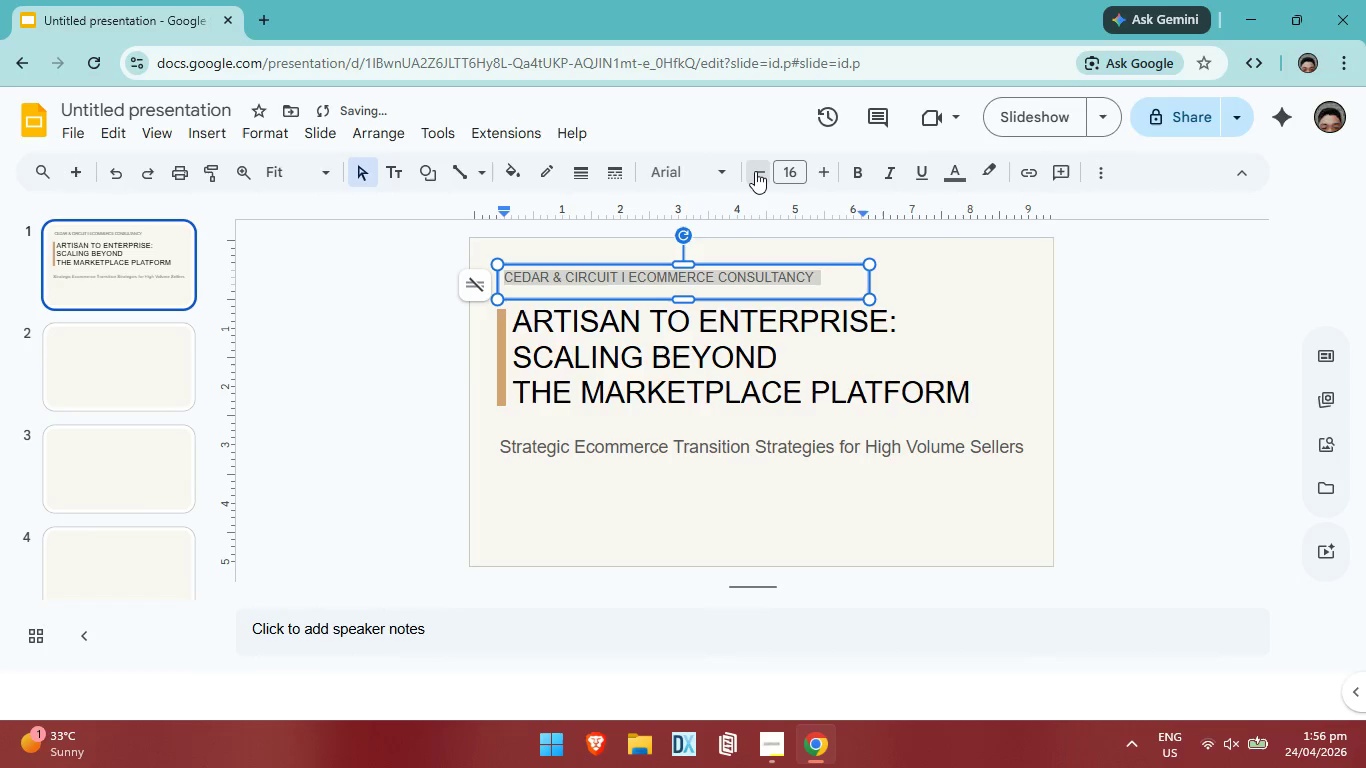 
triple_click([755, 171])
 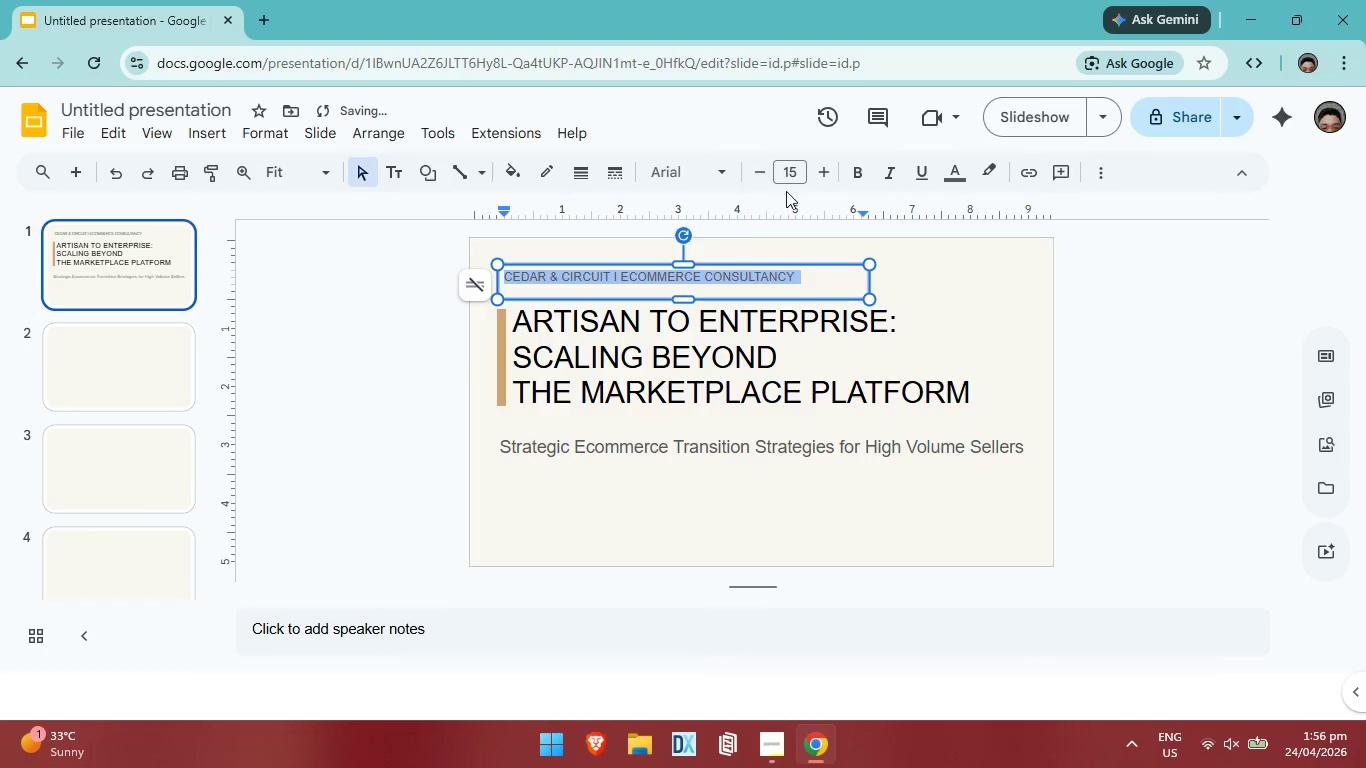 
mouse_move([818, 213])
 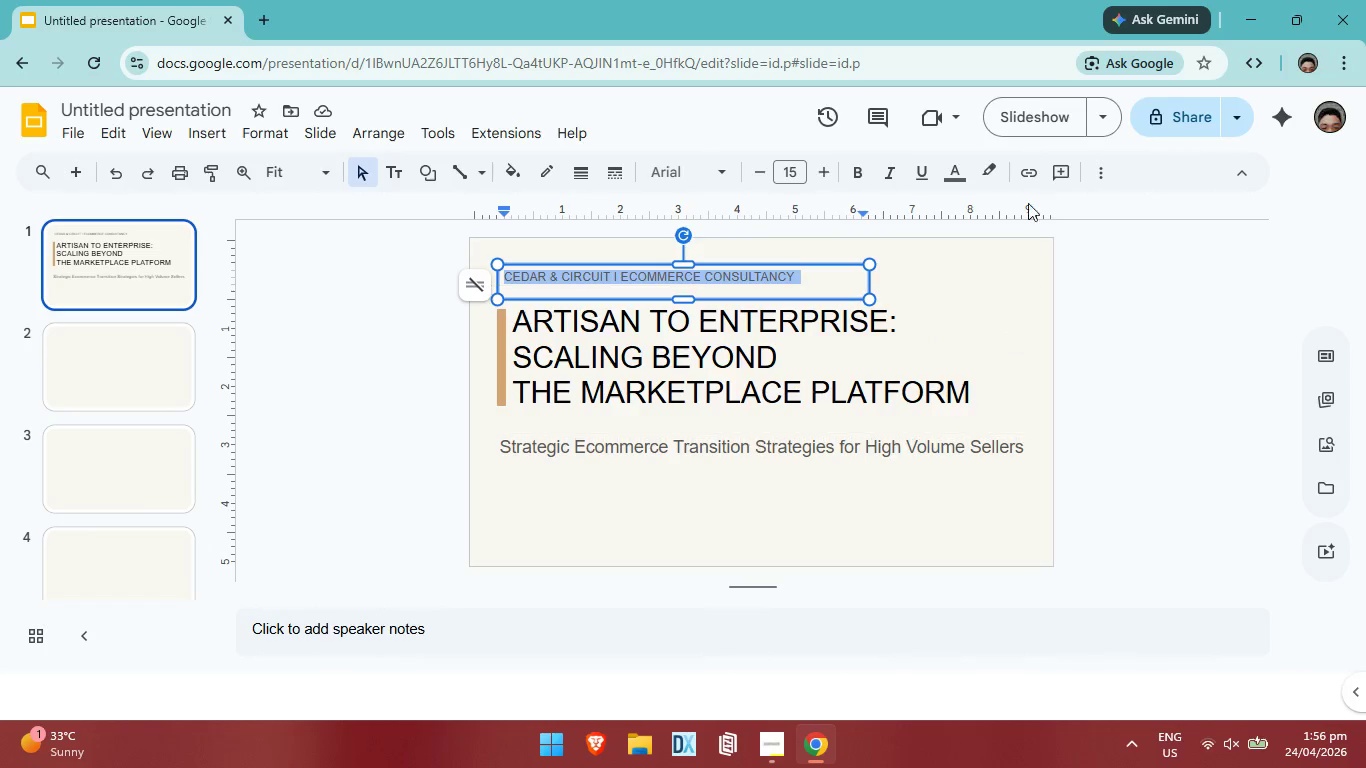 
wait(14.48)
 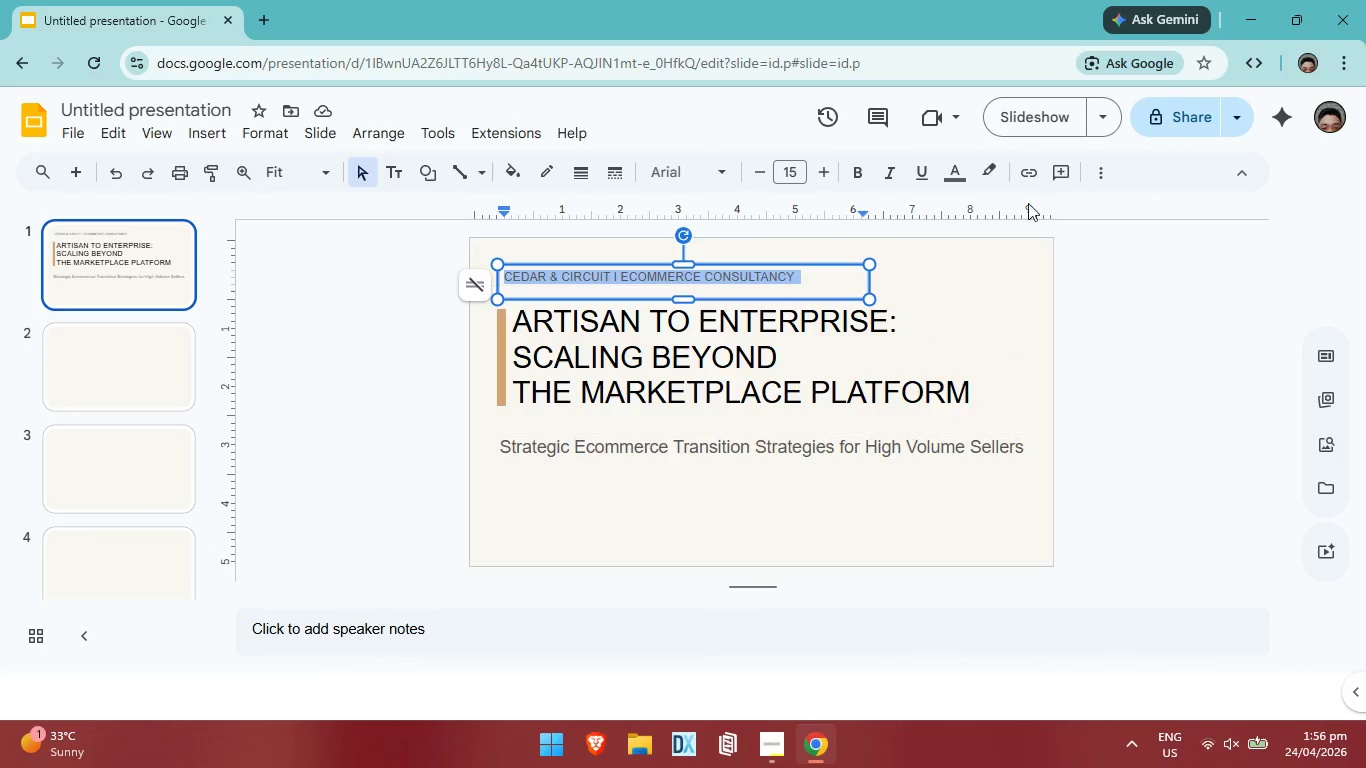 
mouse_move([970, 145])
 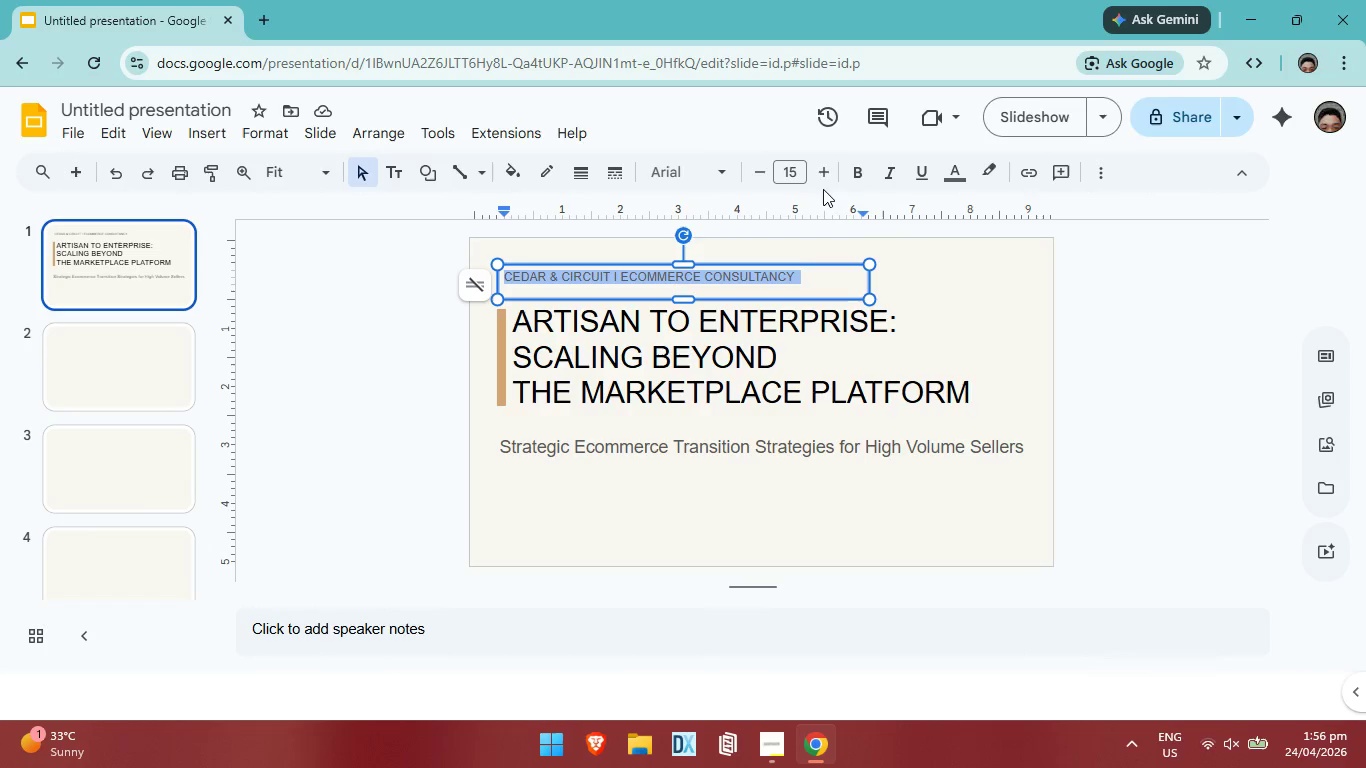 
left_click([705, 171])
 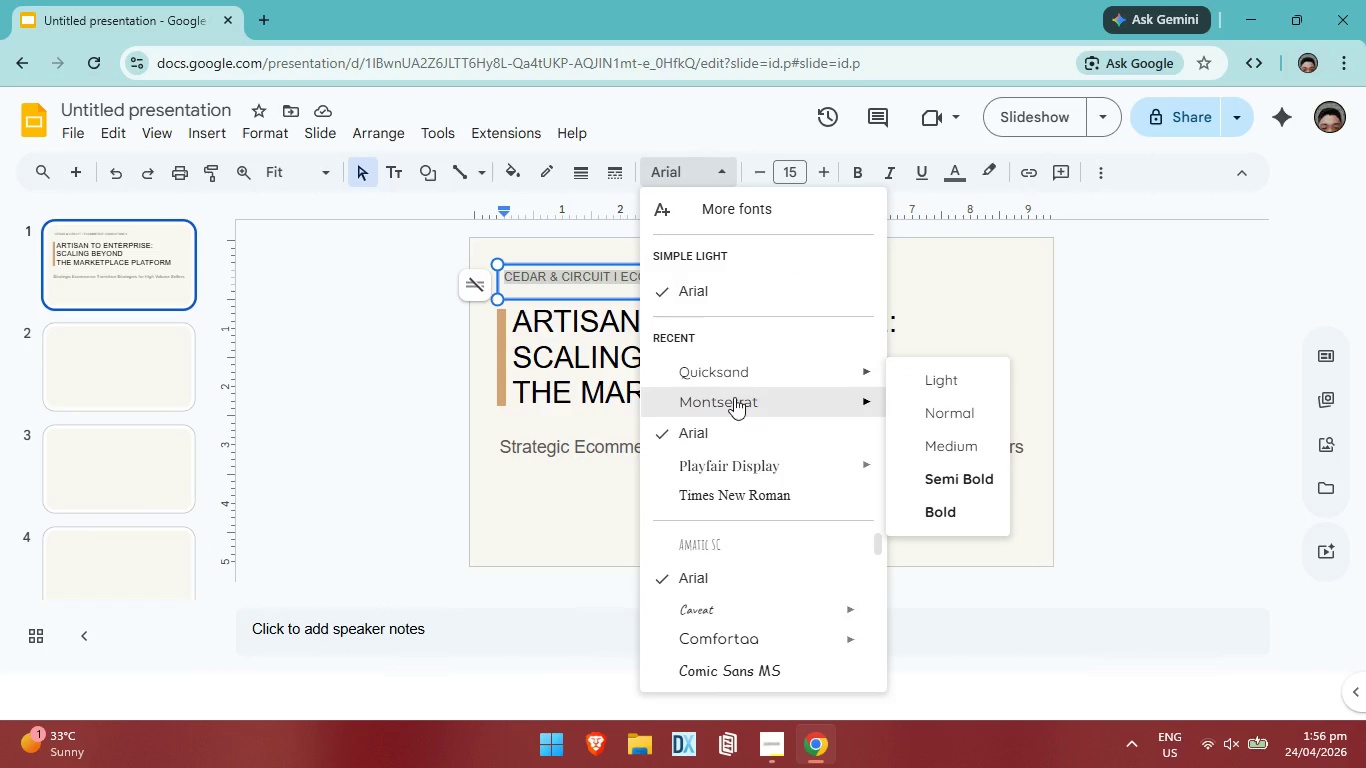 
left_click([734, 396])
 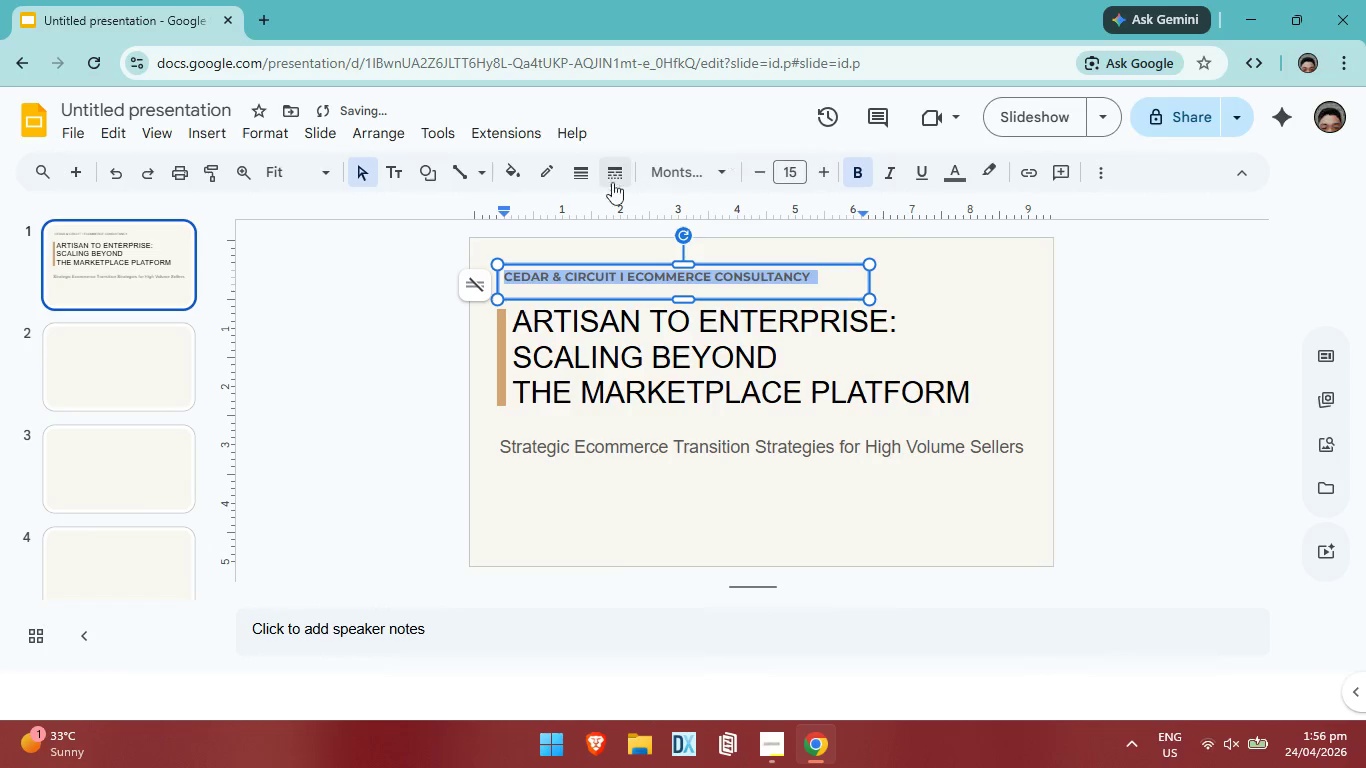 
left_click([515, 173])
 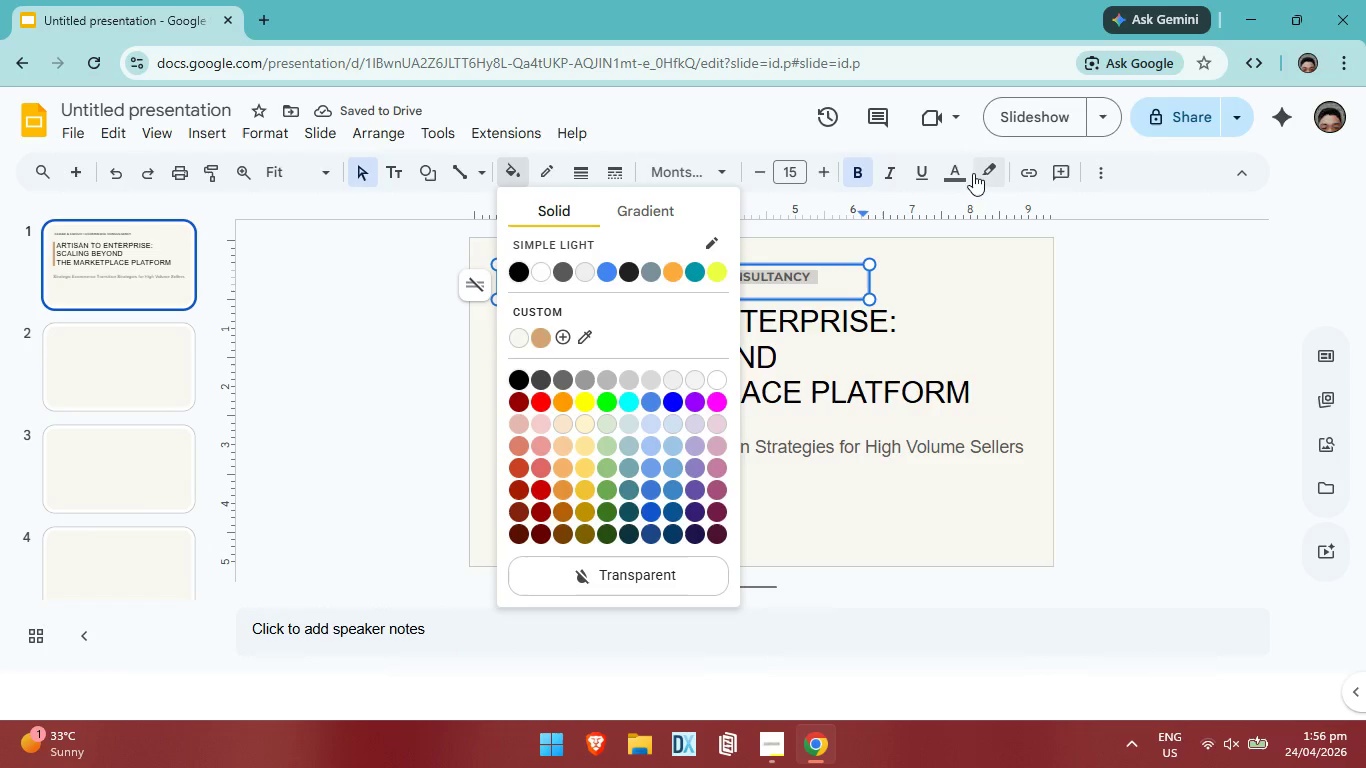 
left_click([955, 162])
 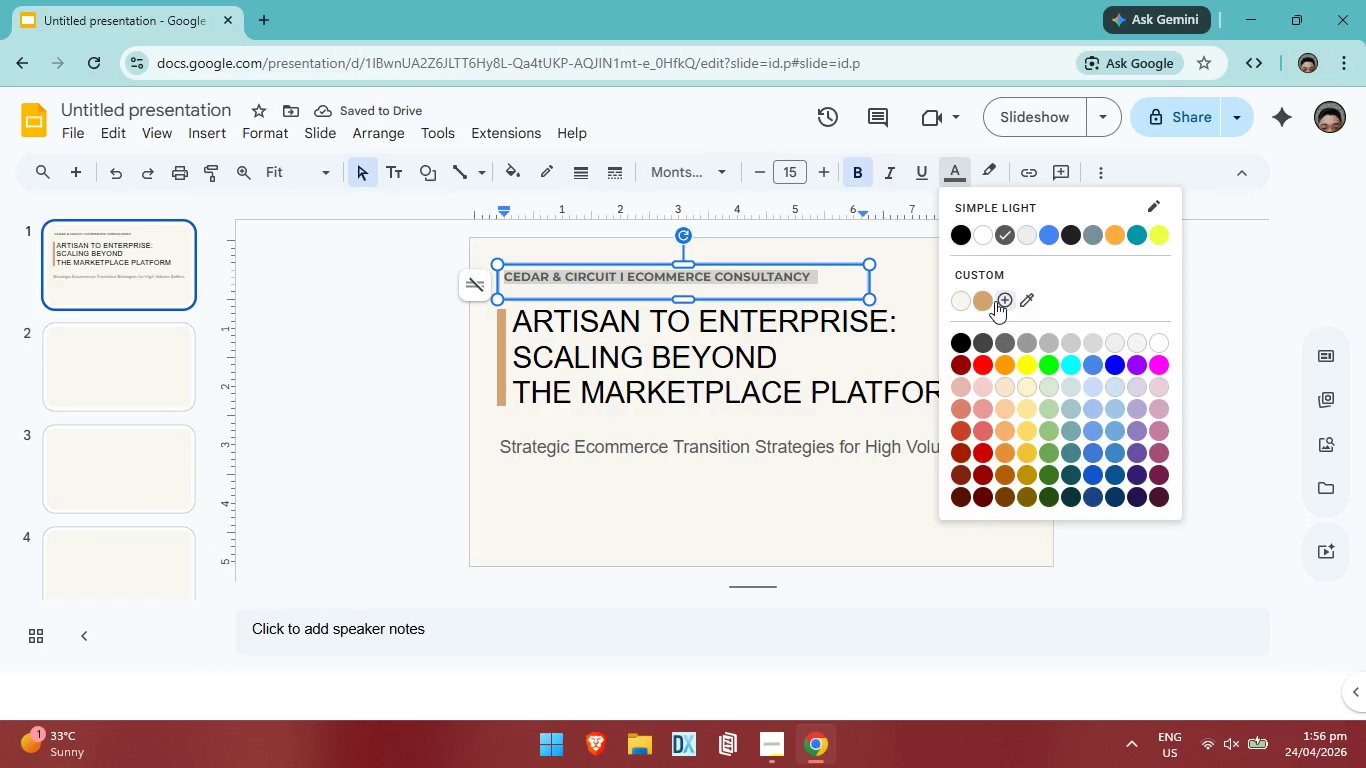 
left_click([997, 302])
 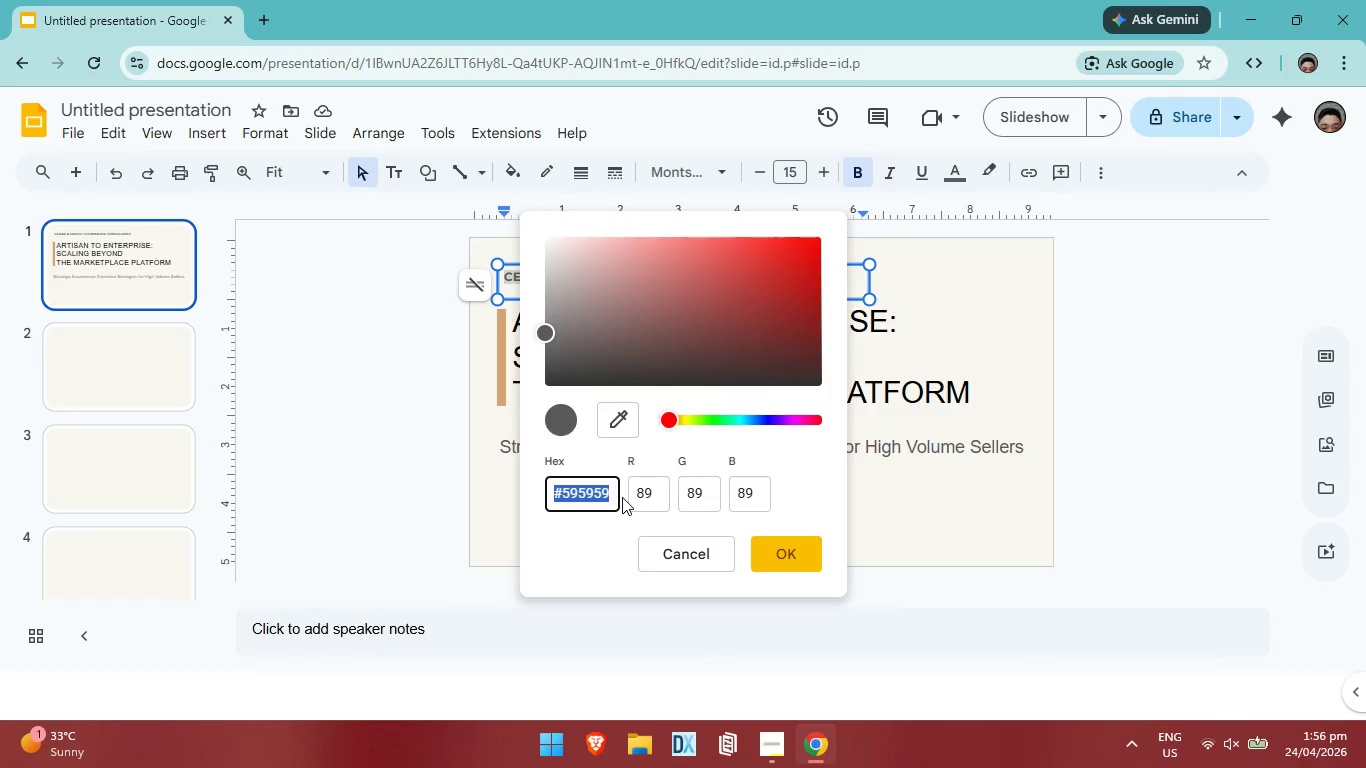 
key(Backspace)
key(Backspace)
key(Backspace)
key(Backspace)
type(4A5D4E)
 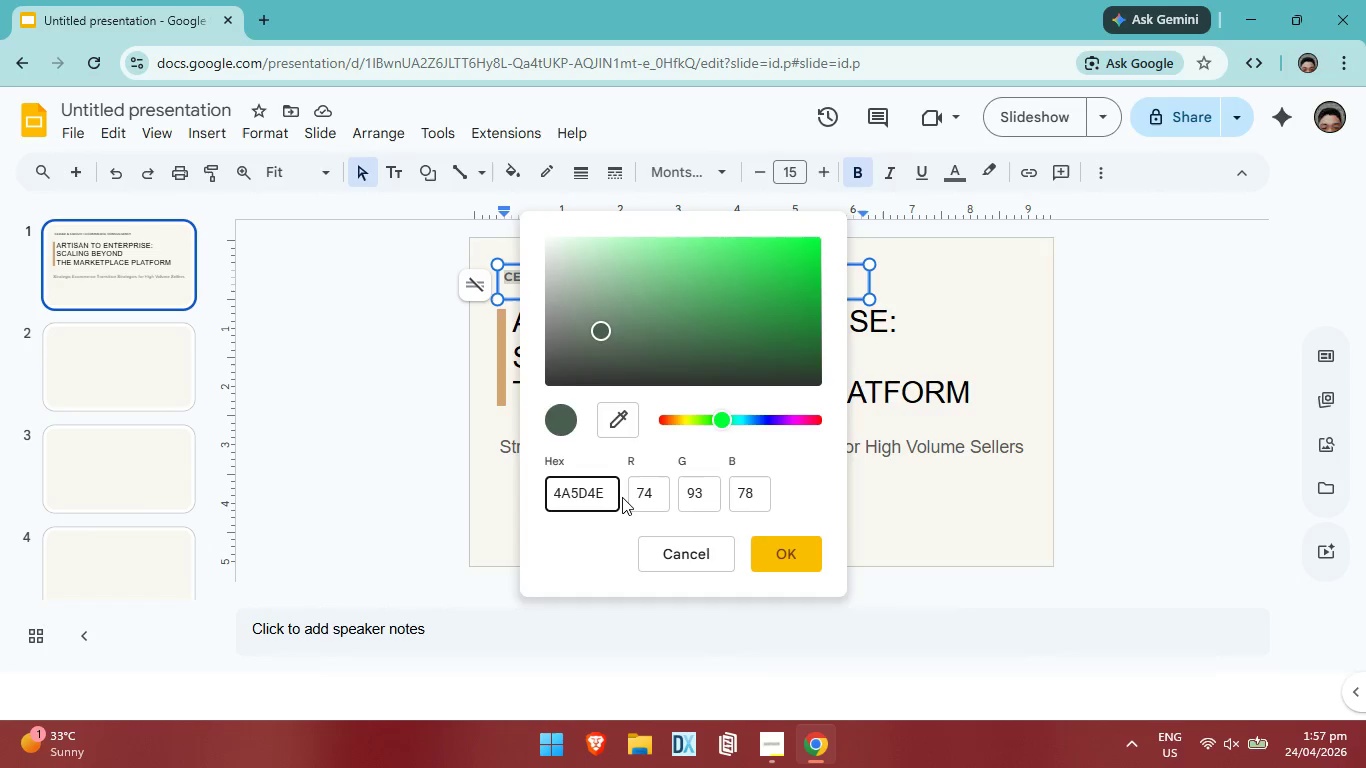 
key(Enter)
 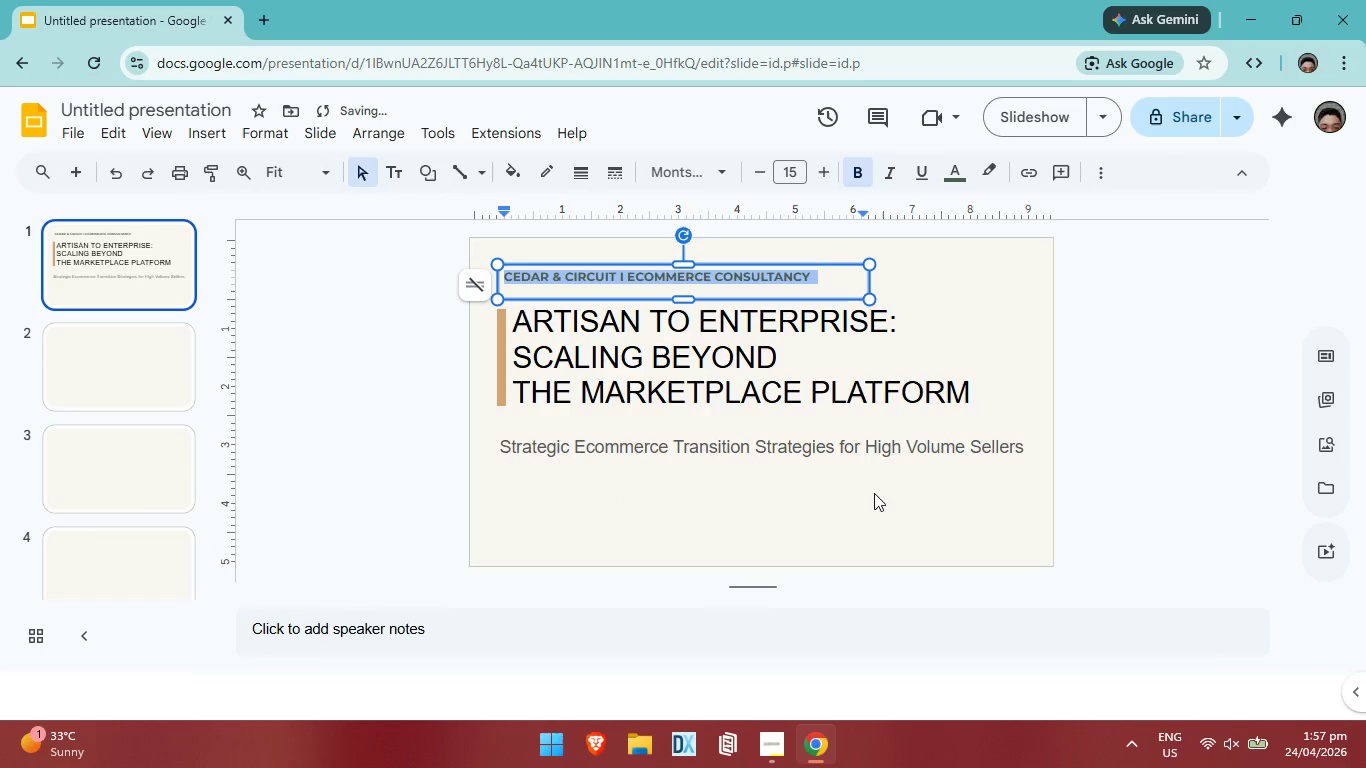 
left_click([872, 502])
 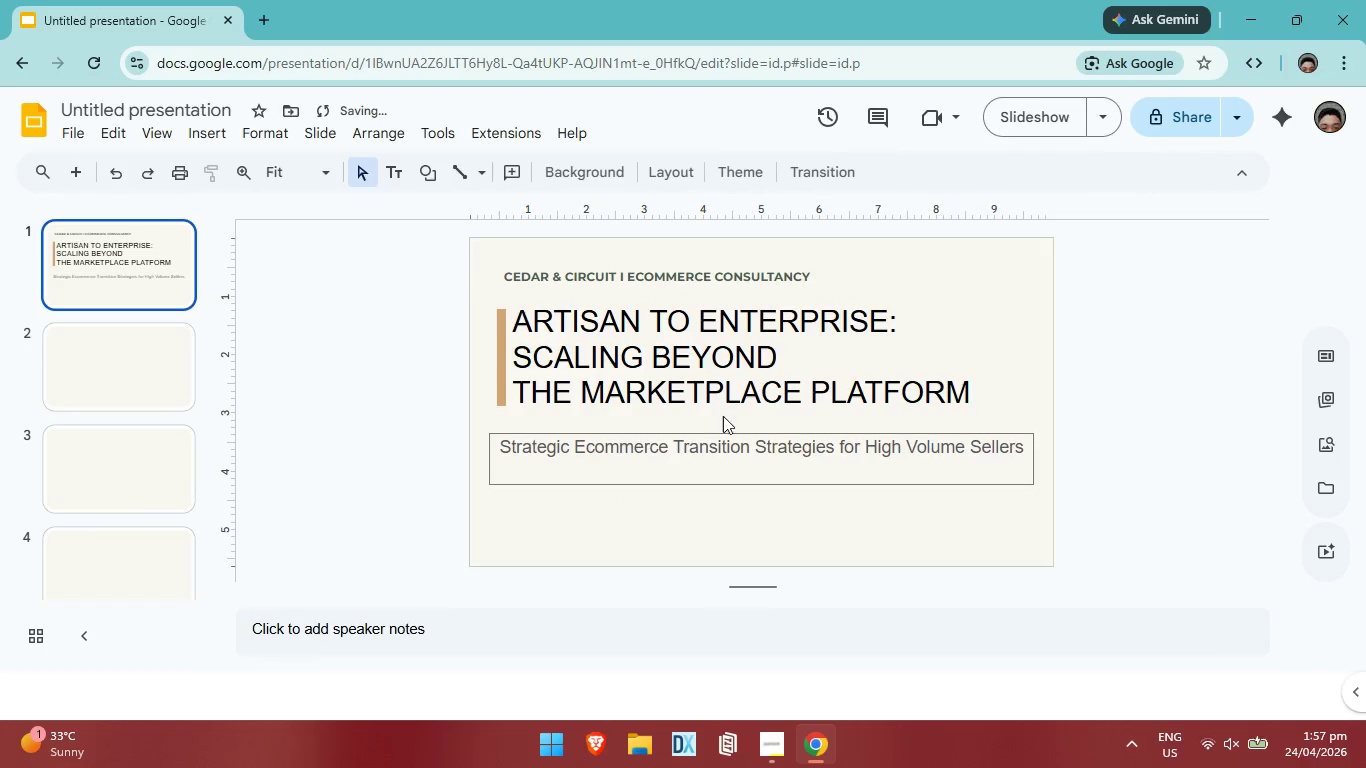 
scroll: coordinate [723, 416], scroll_direction: up, amount: 4.0
 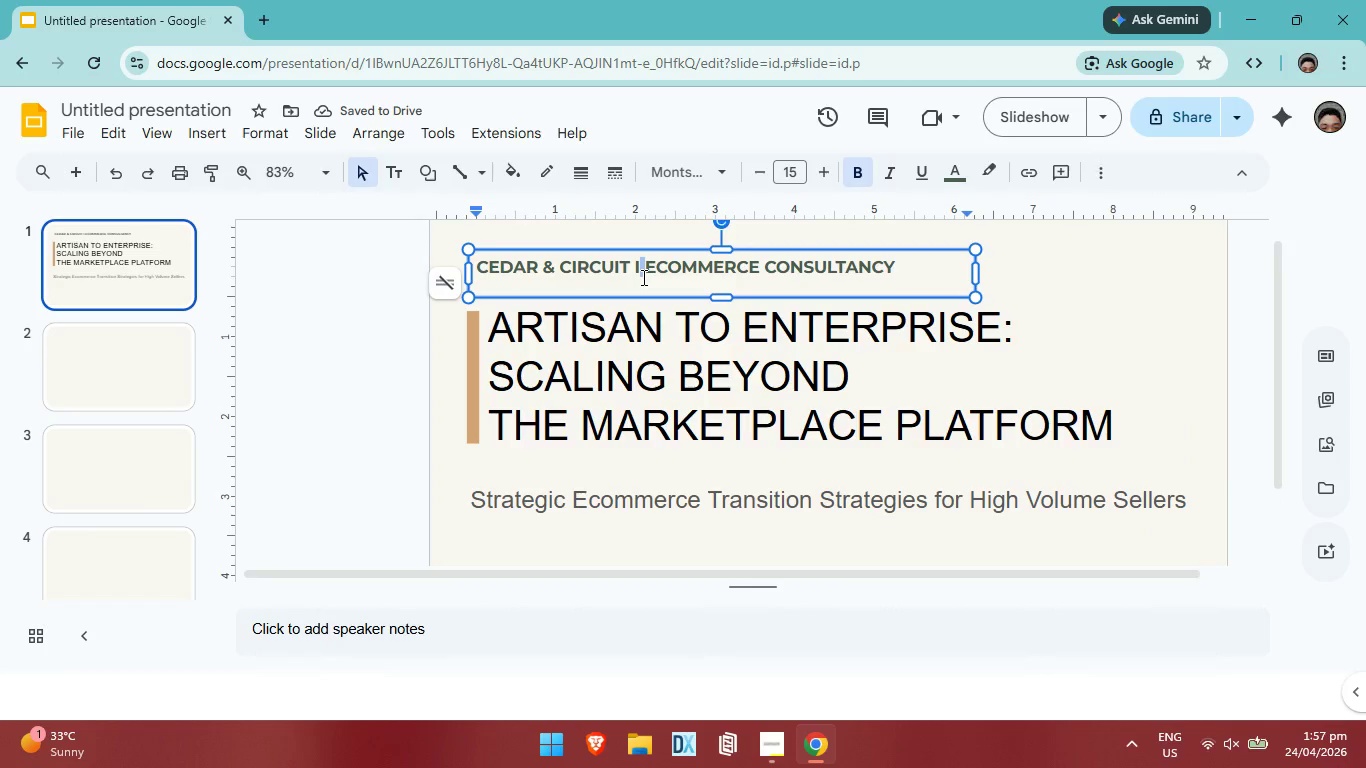 
left_click([915, 270])
 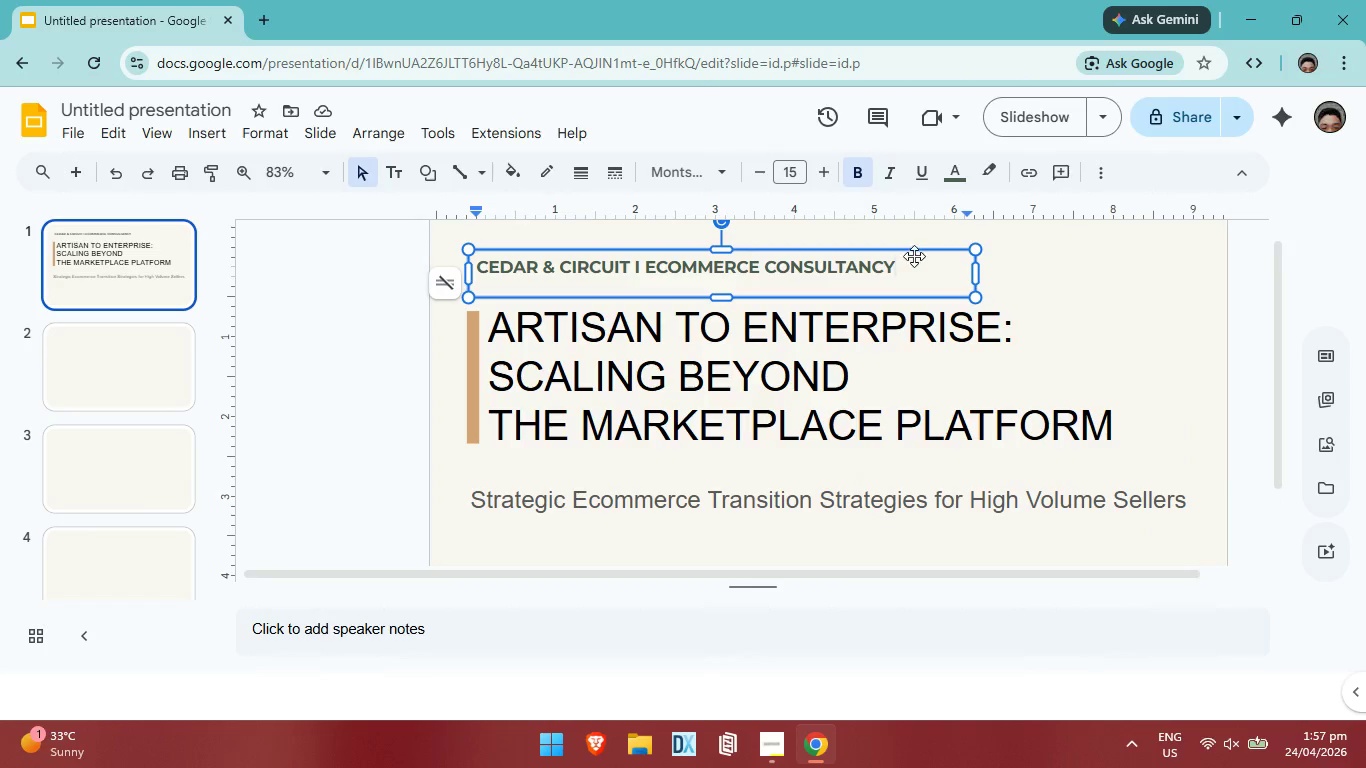 
key(Control+ControlLeft)
 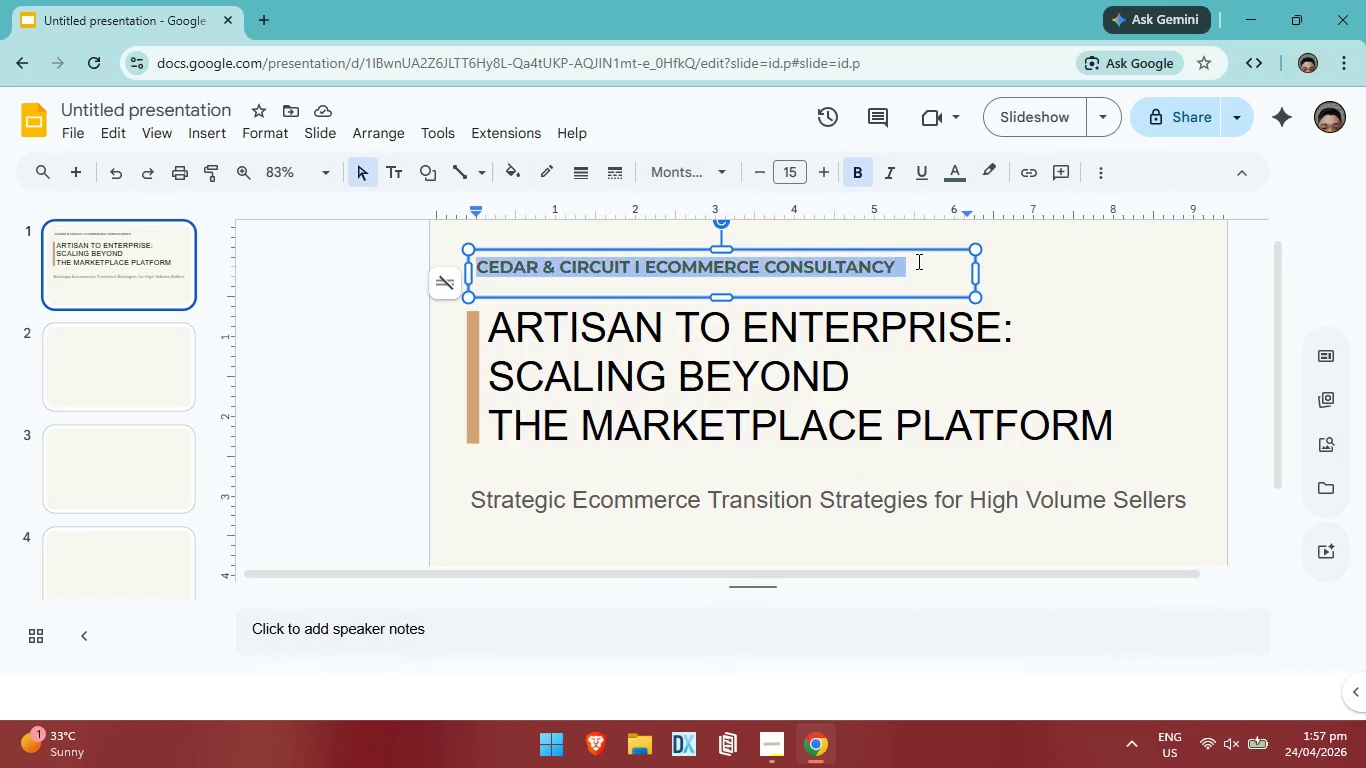 
key(Control+A)
 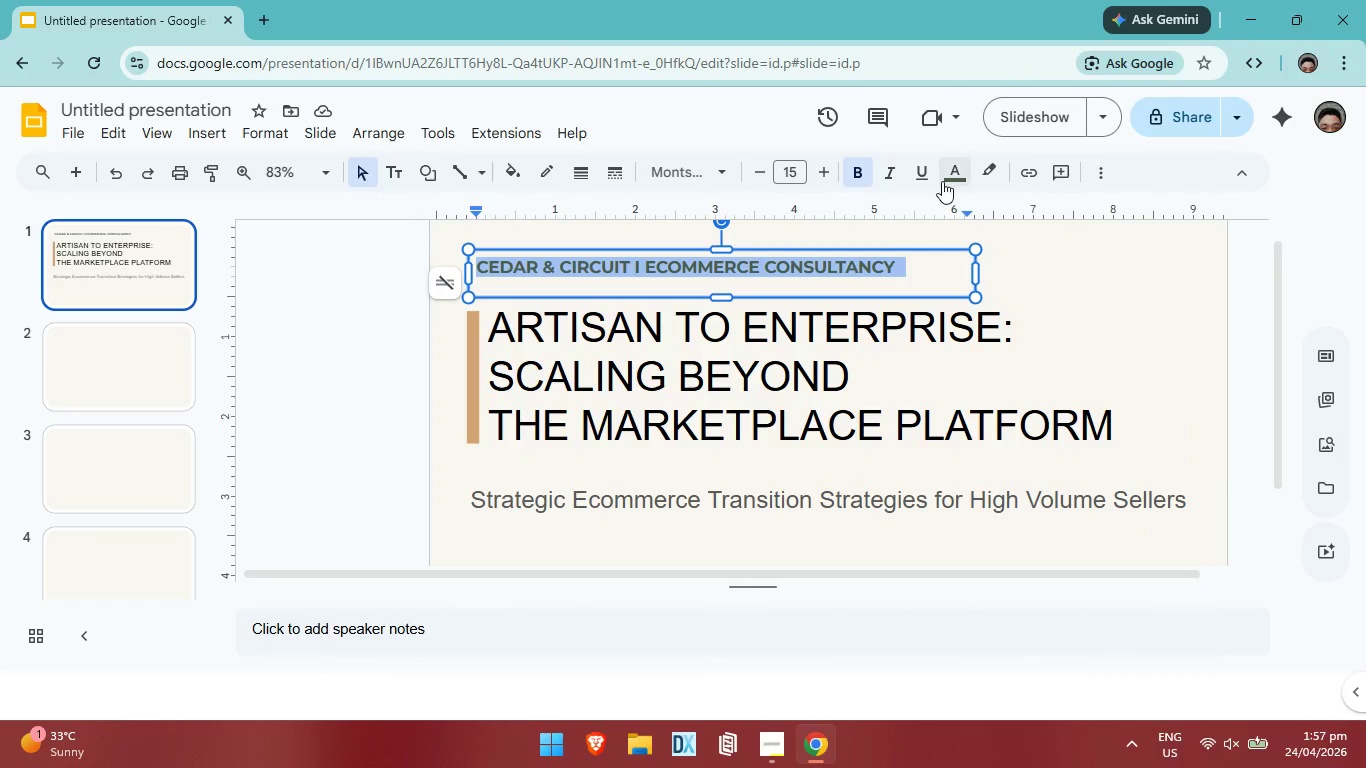 
left_click([942, 181])
 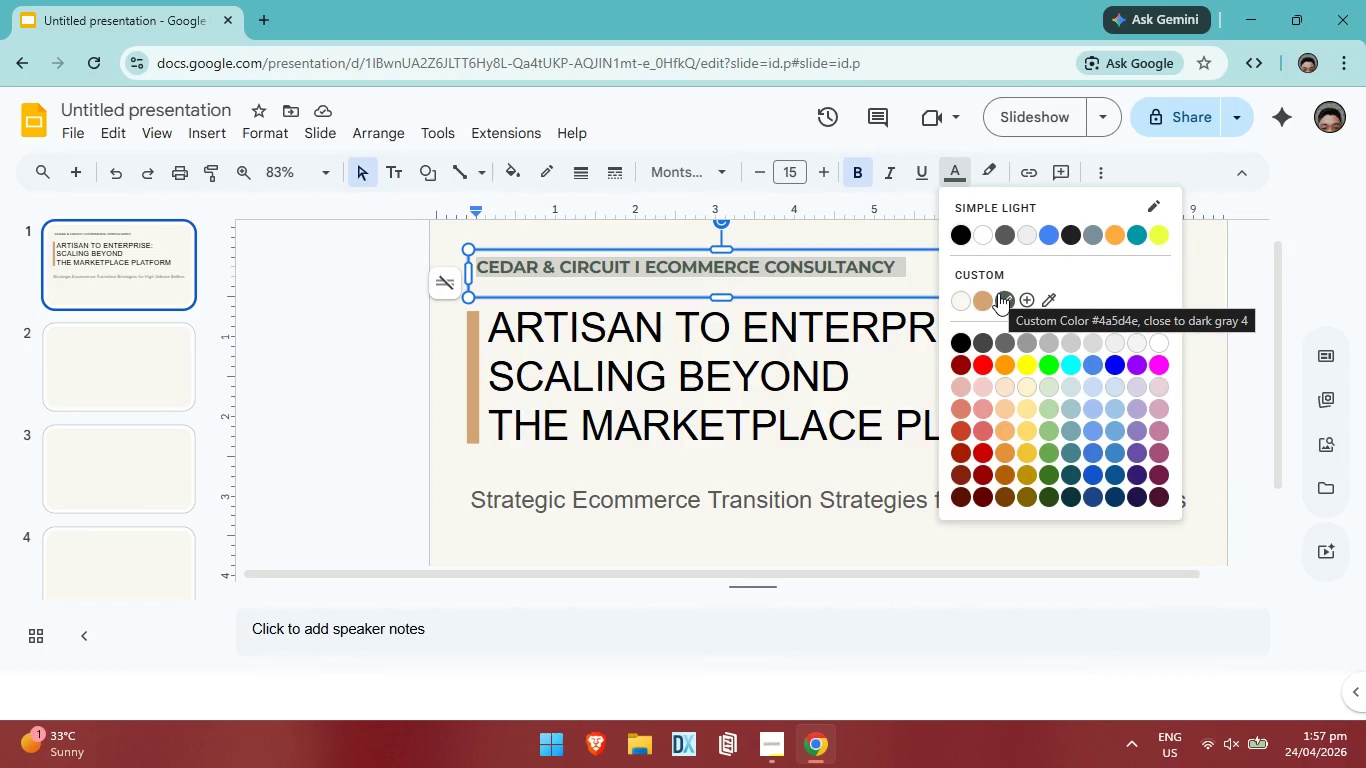 
wait(9.41)
 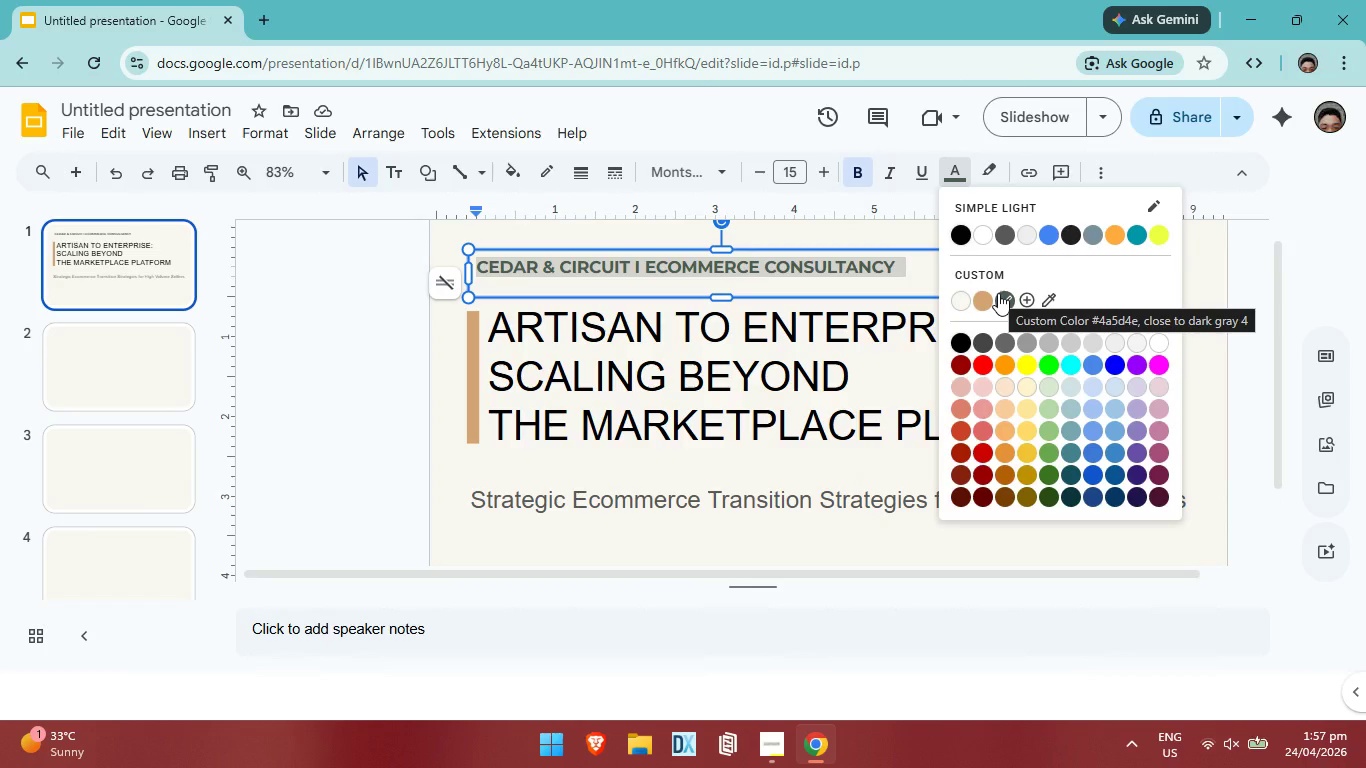 
left_click([606, 494])
 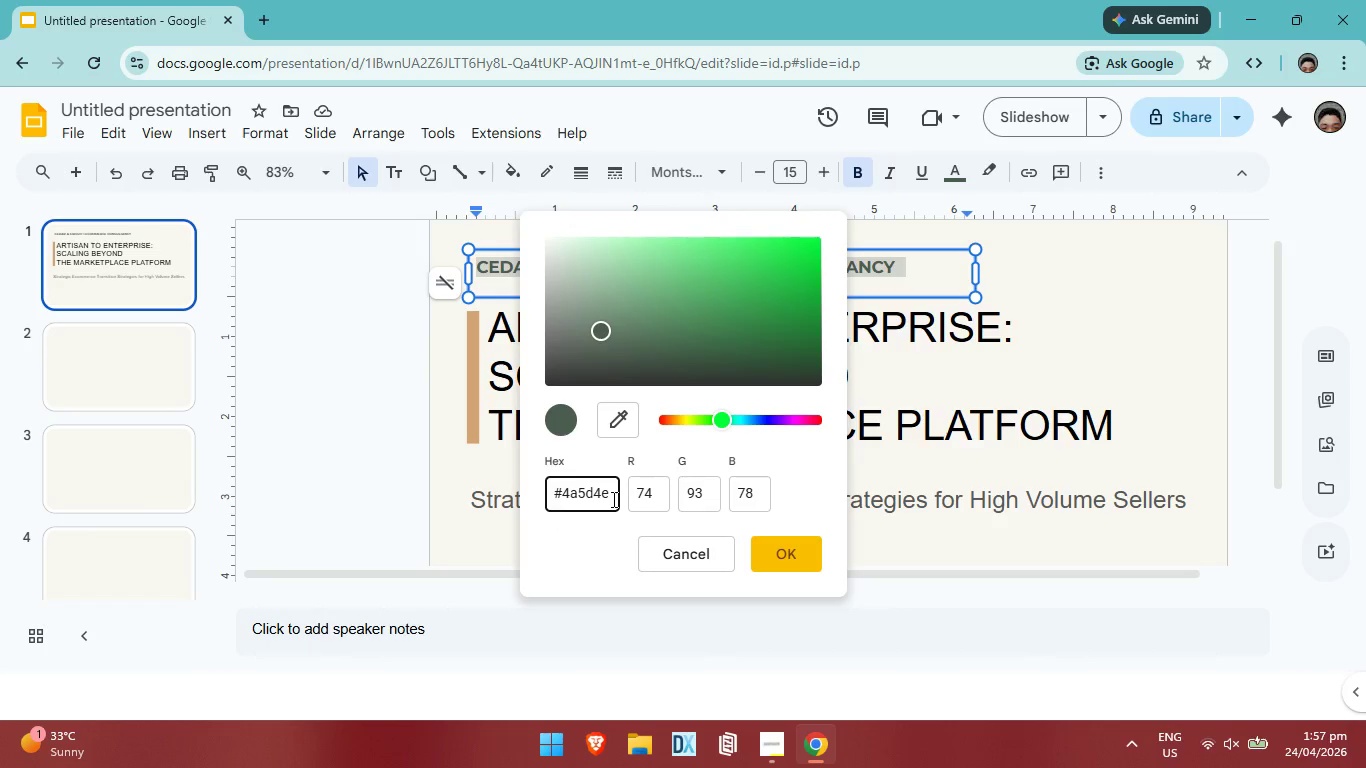 
hold_key(key=Backspace, duration=1.5)
 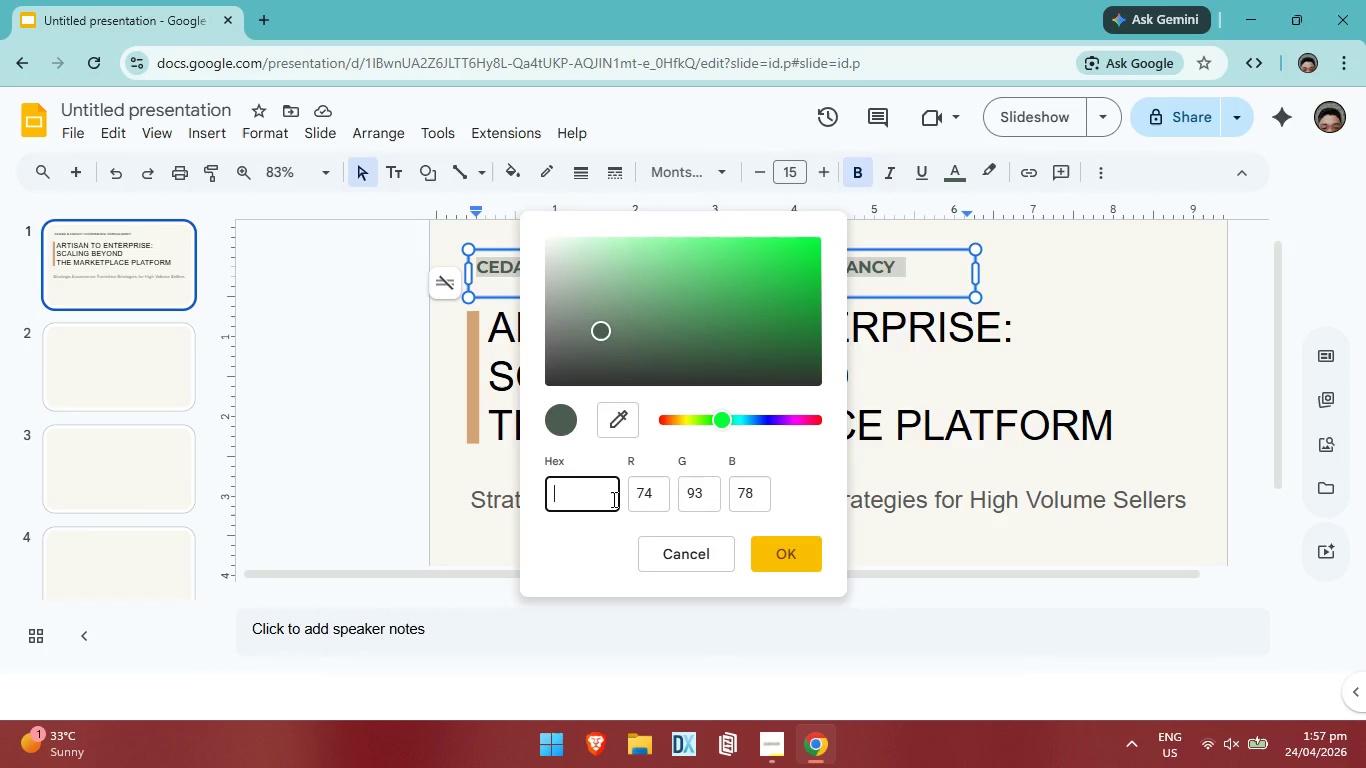 
key(Backspace)
key(Backspace)
key(Backspace)
key(Backspace)
key(Backspace)
key(Backspace)
key(Backspace)
key(Backspace)
type(2C3E50)
 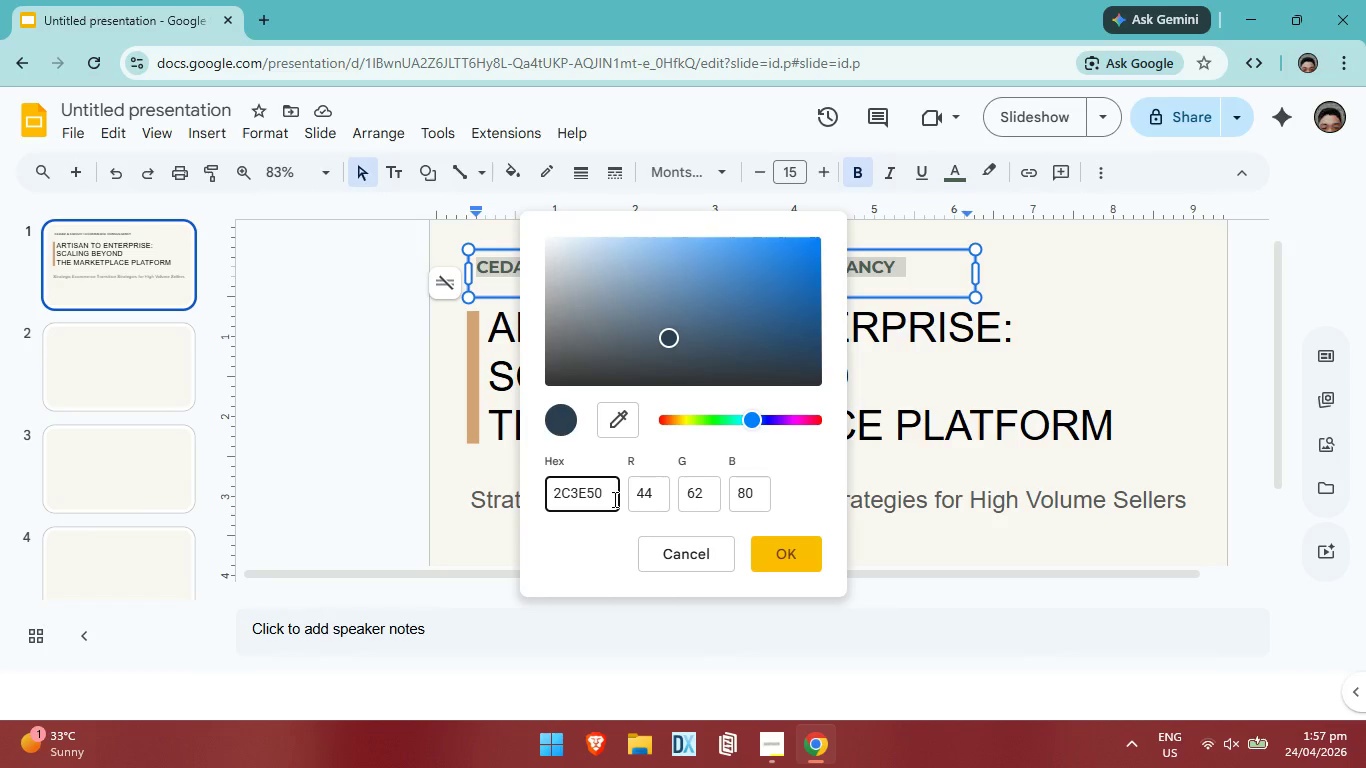 
wait(14.12)
 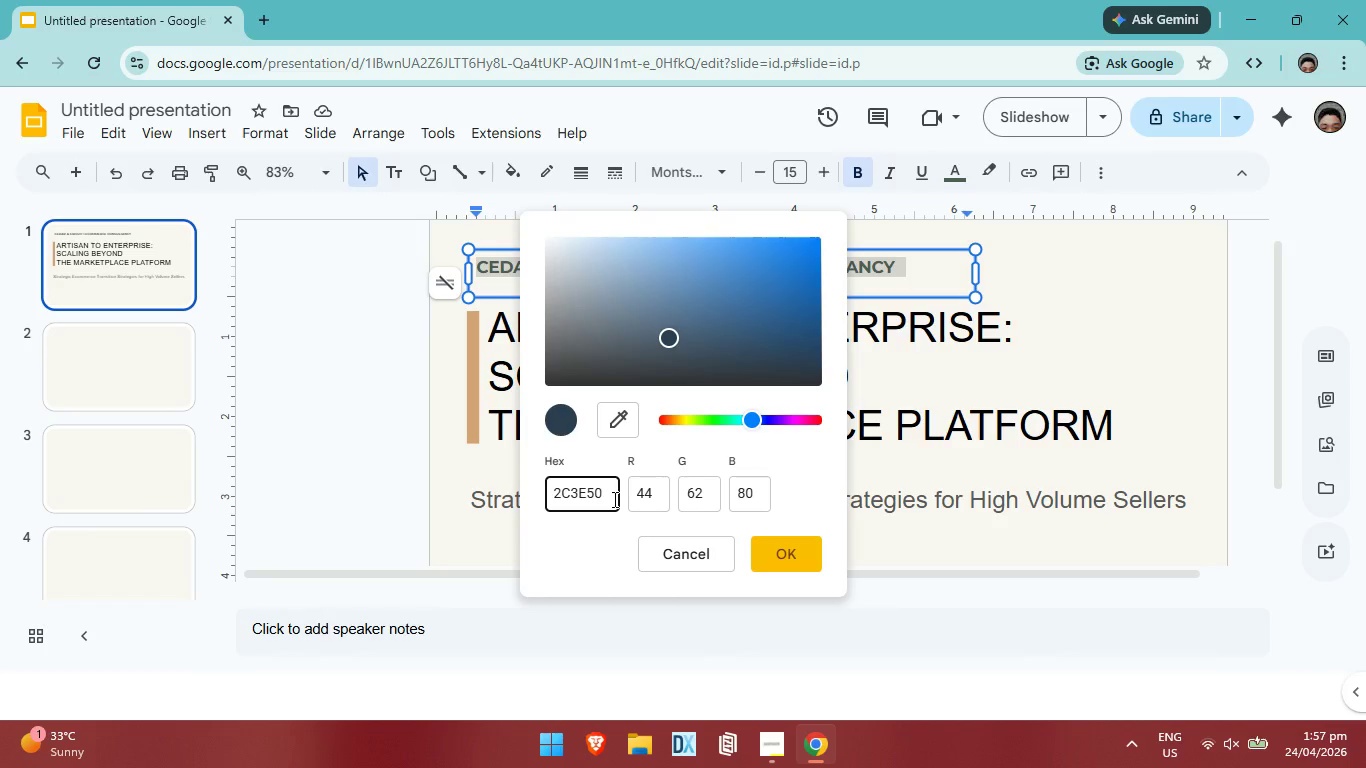 
left_click_drag(start_coordinate=[715, 549], to_coordinate=[714, 544])
 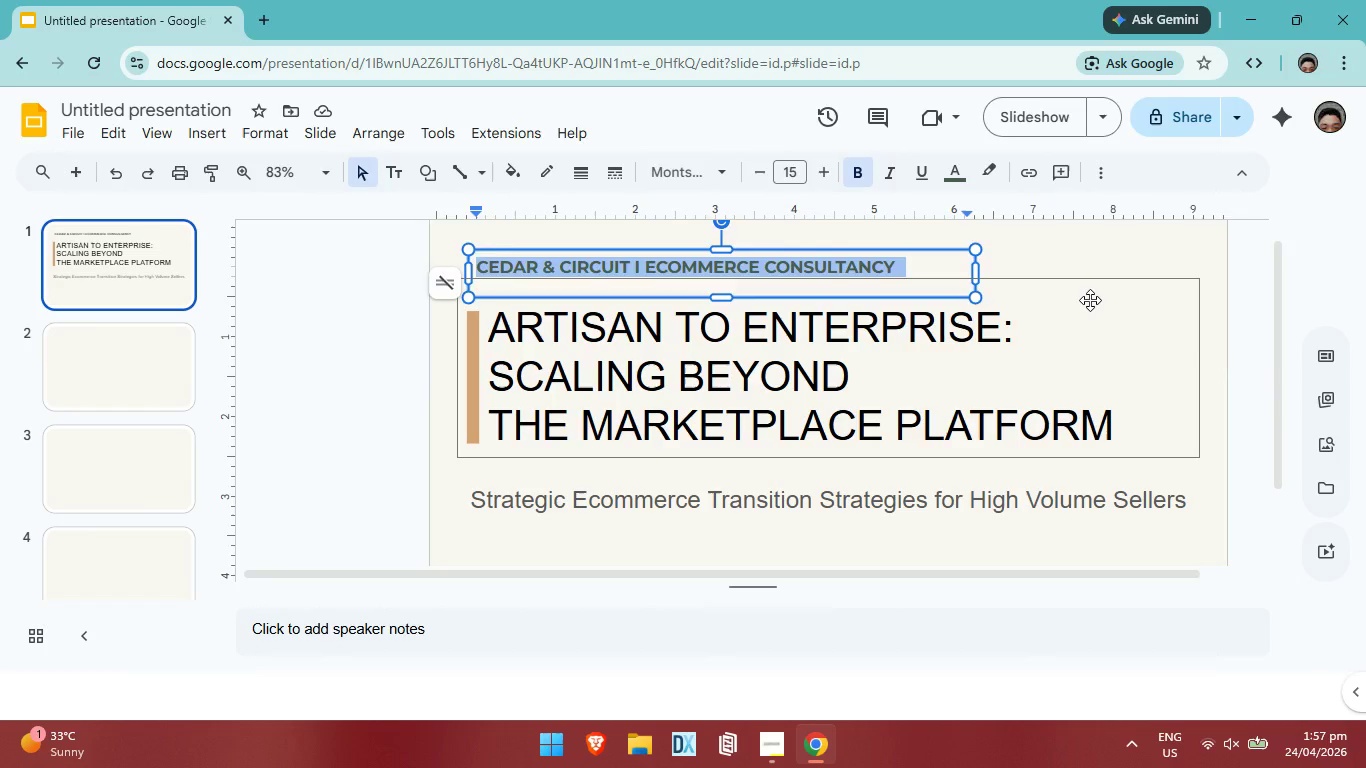 
left_click([1090, 300])
 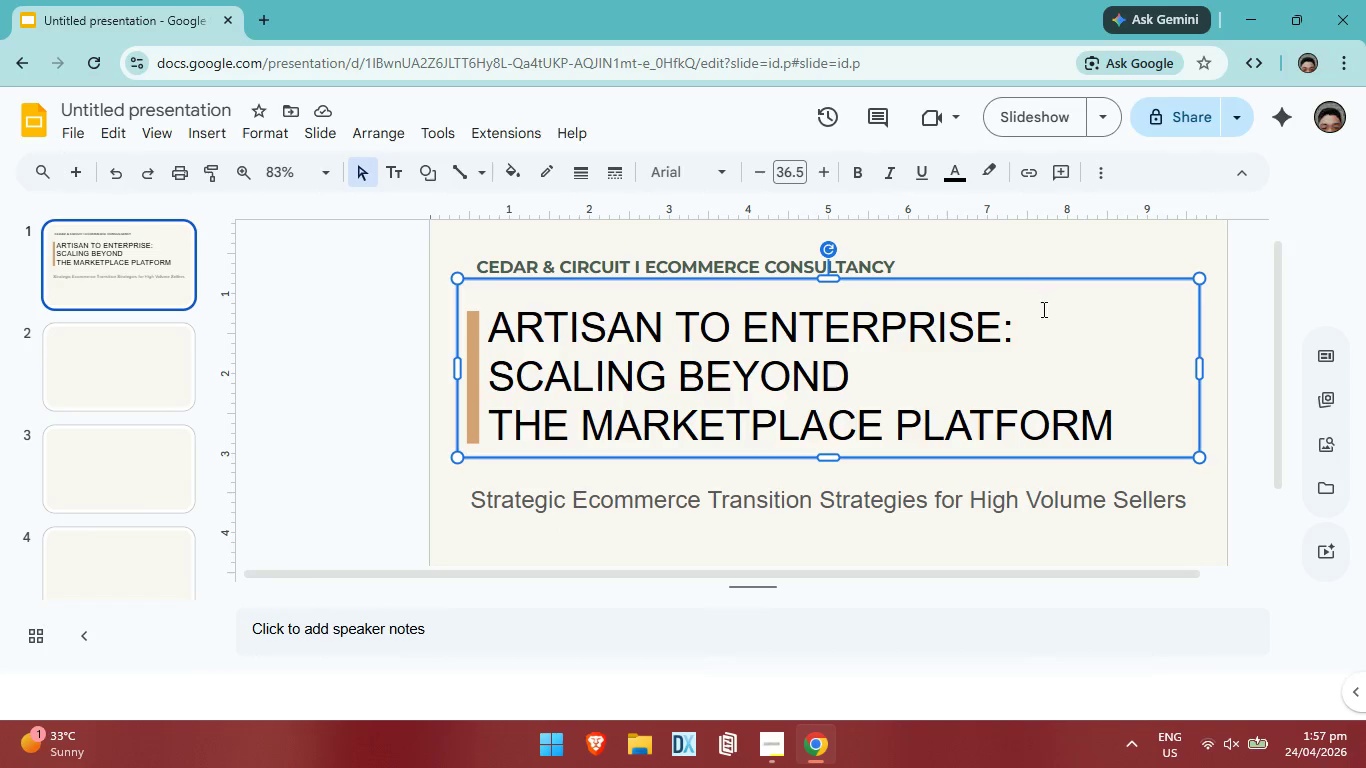 
wait(7.64)
 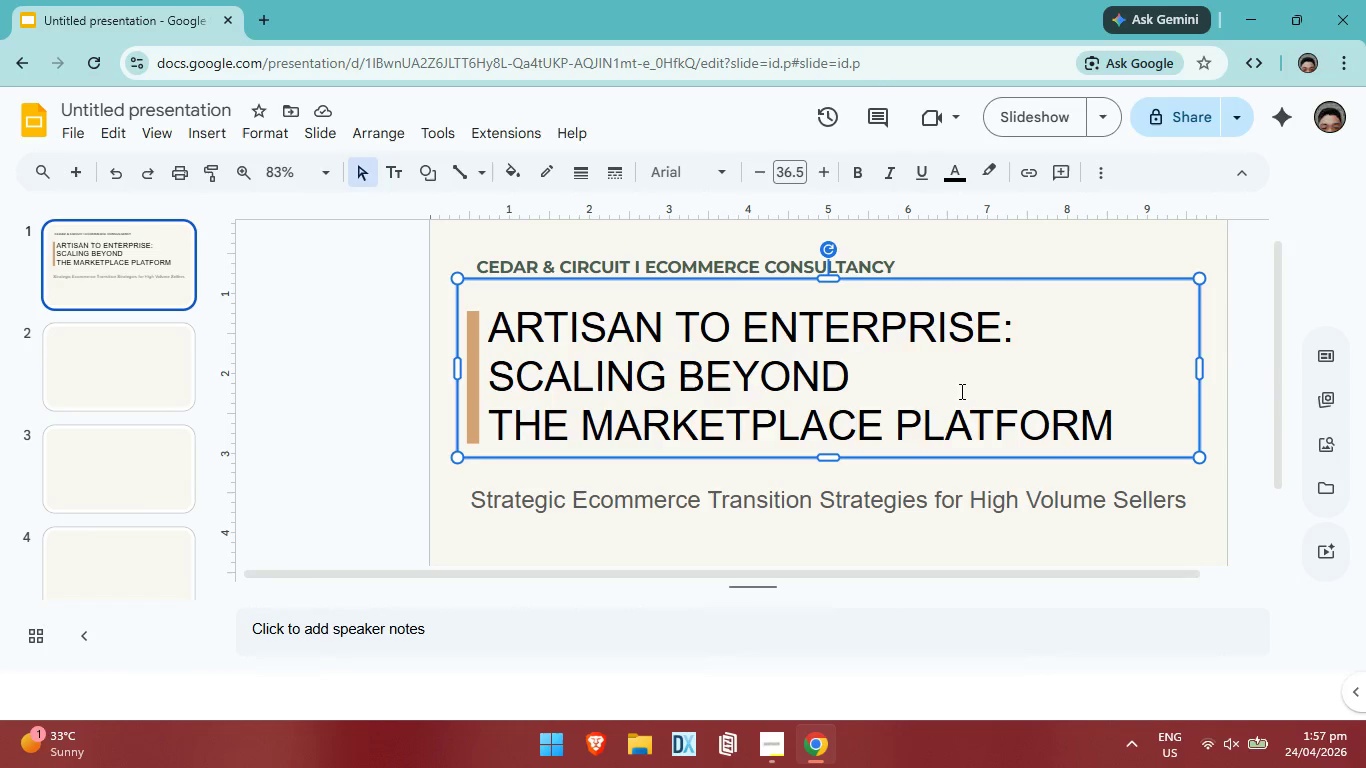 
scroll: coordinate [802, 349], scroll_direction: up, amount: 2.0
 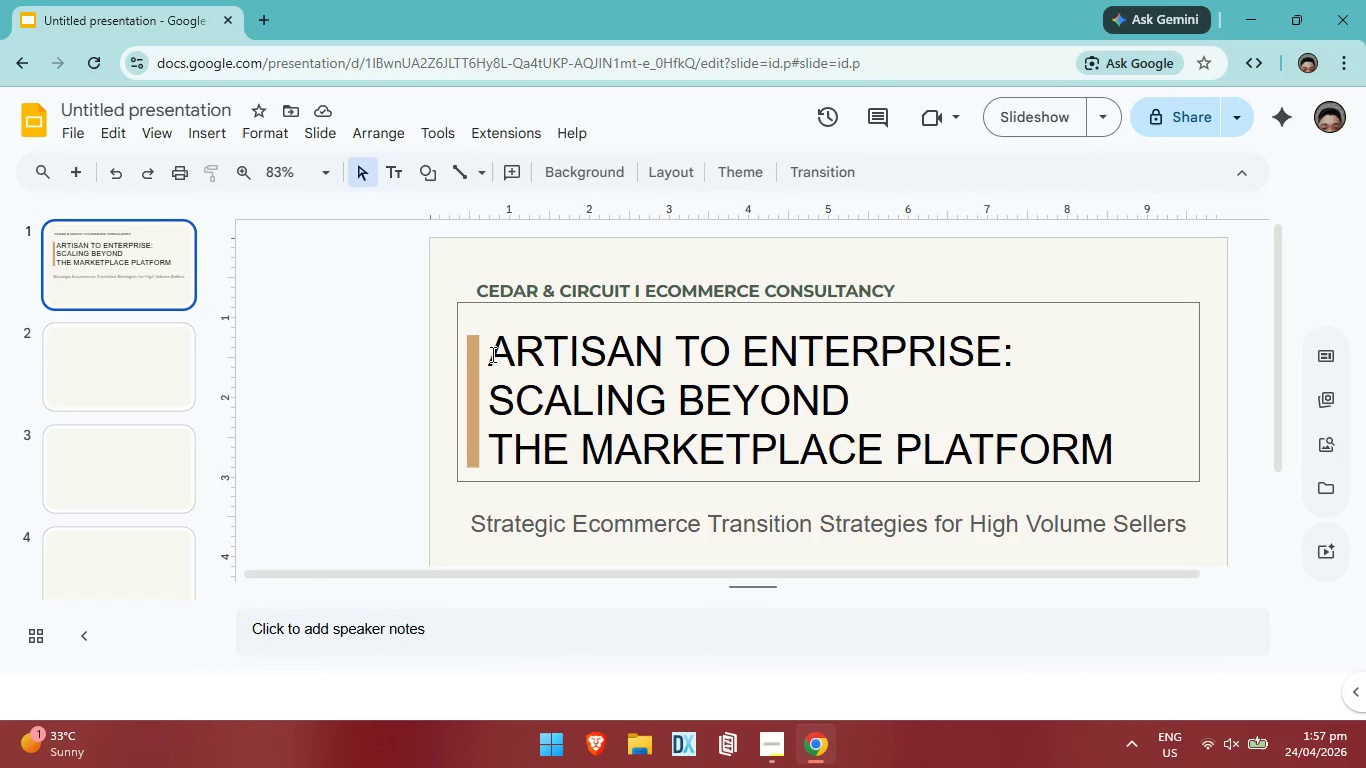 
left_click_drag(start_coordinate=[488, 347], to_coordinate=[1136, 463])
 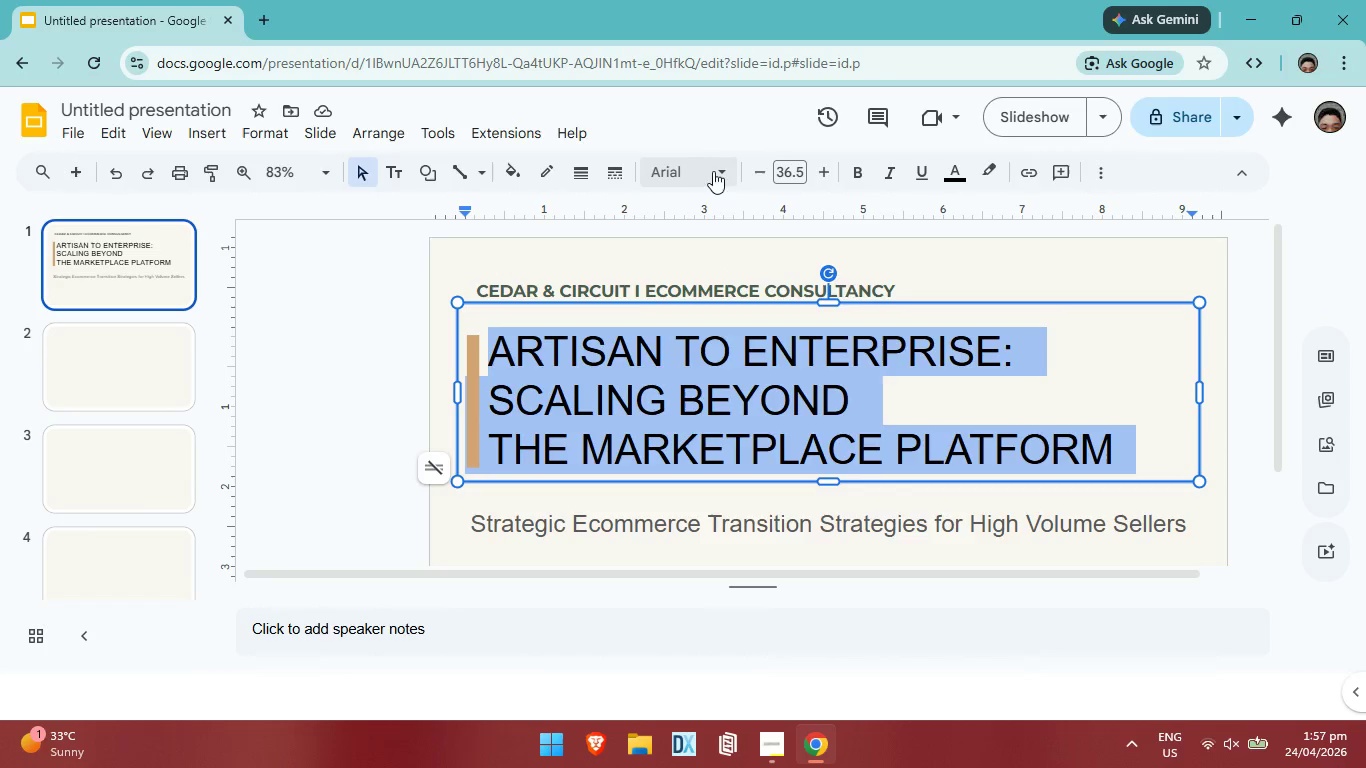 
left_click_drag(start_coordinate=[721, 171], to_coordinate=[728, 171])
 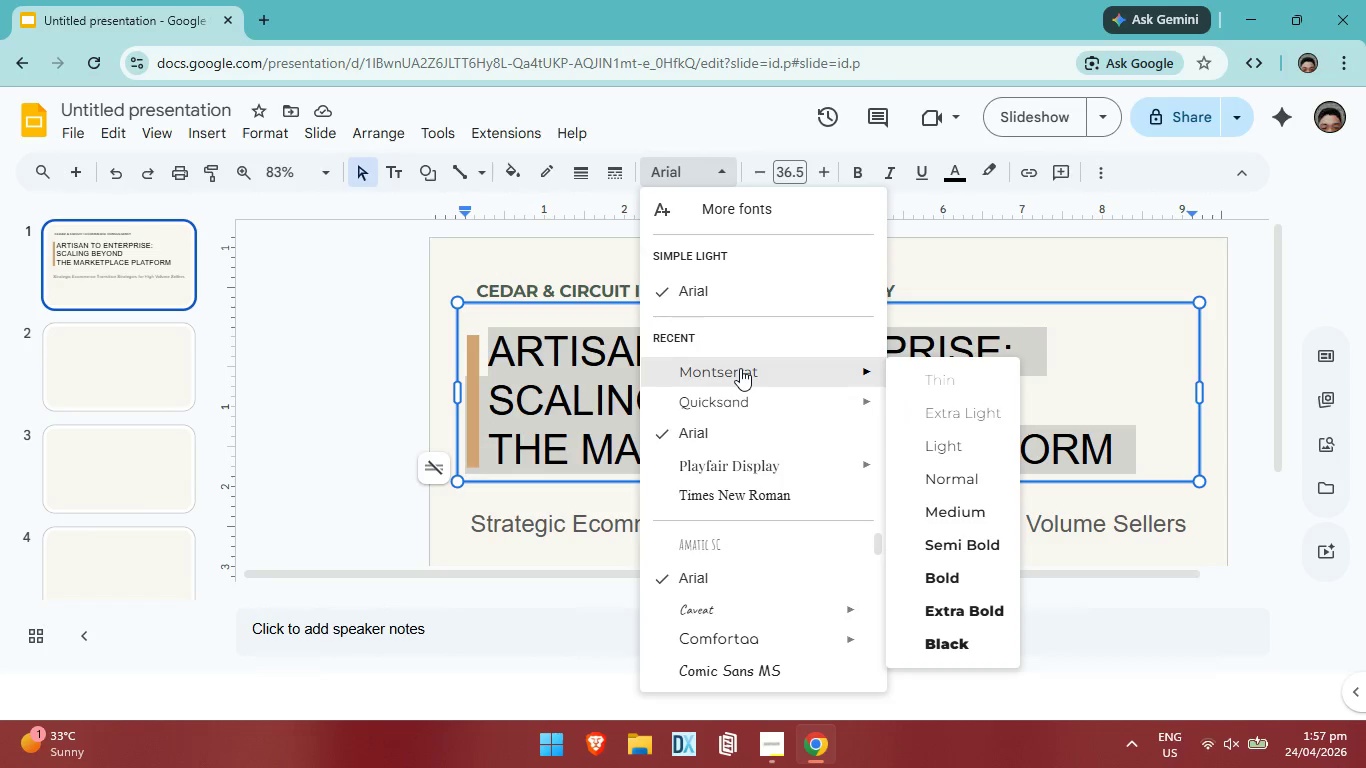 
left_click([740, 368])
 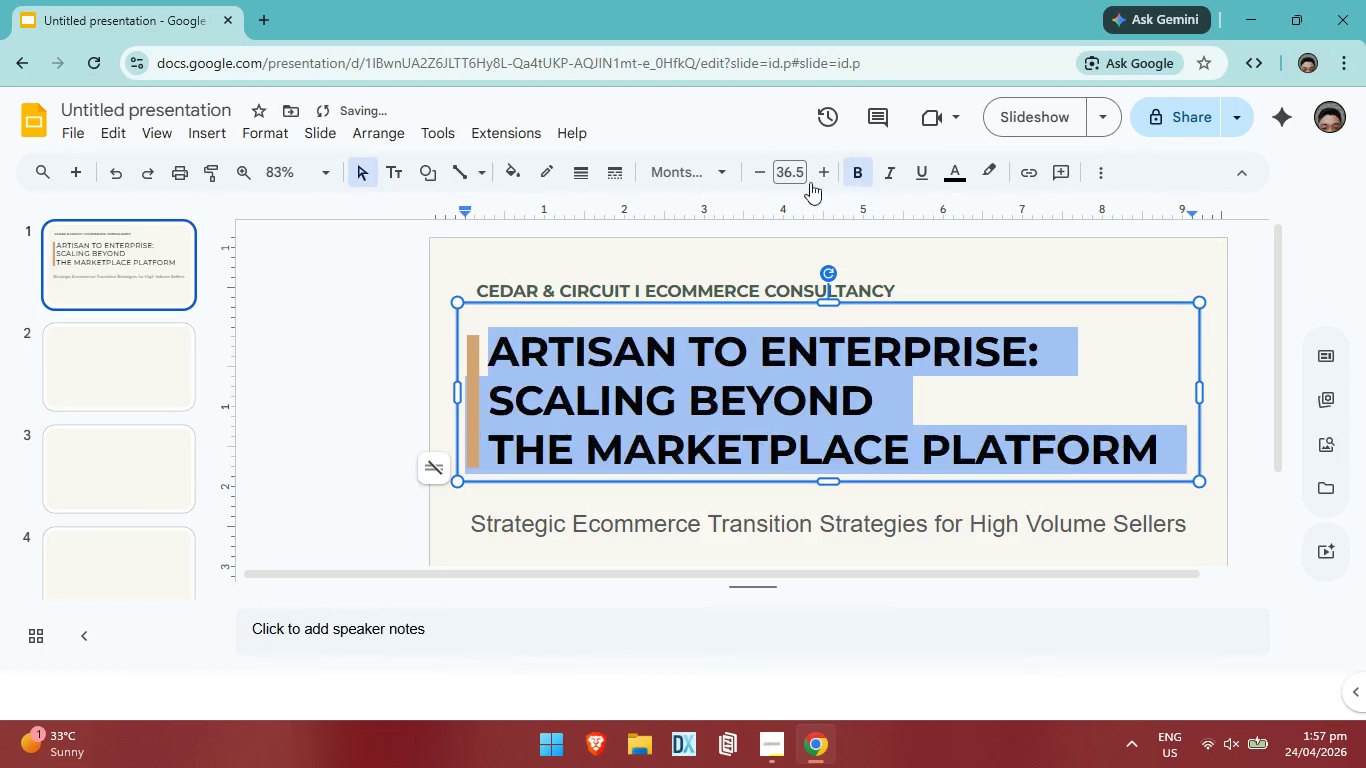 
left_click([728, 168])
 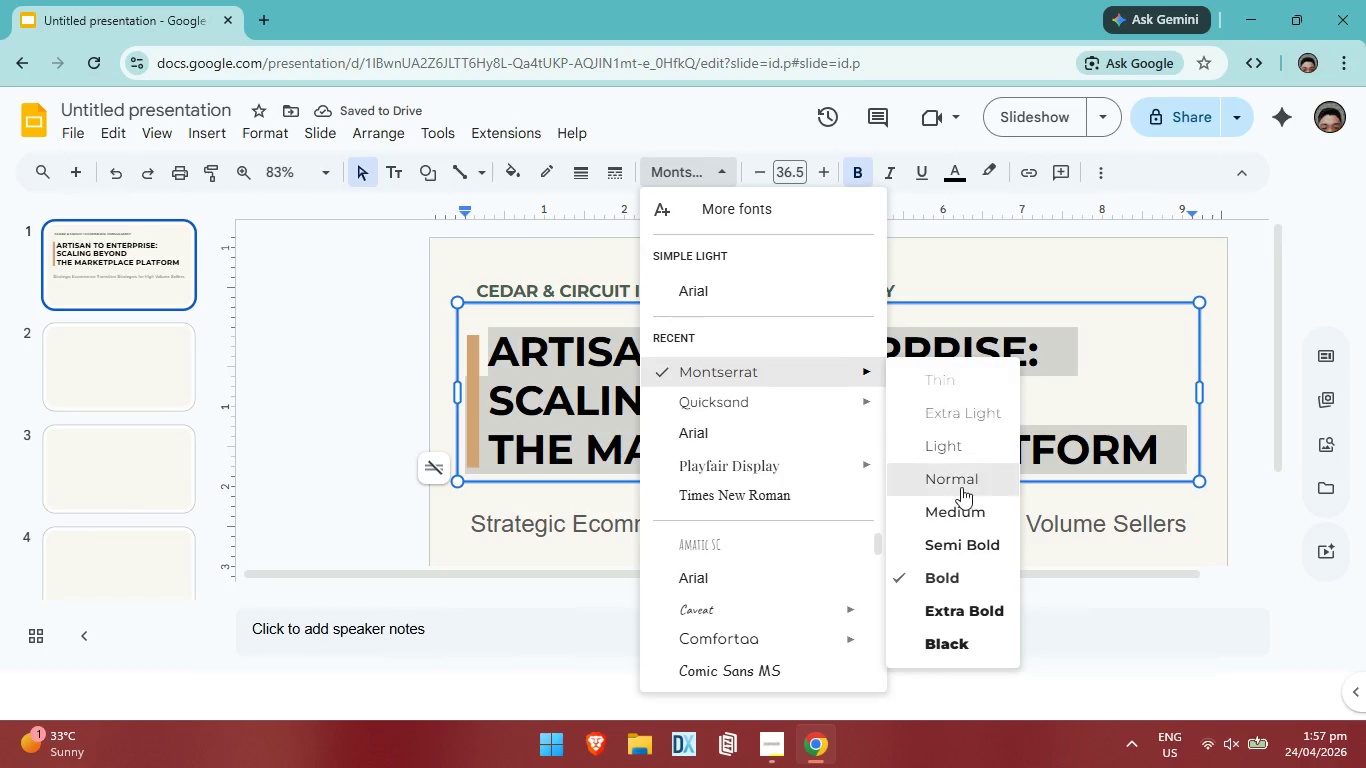 
left_click([944, 642])
 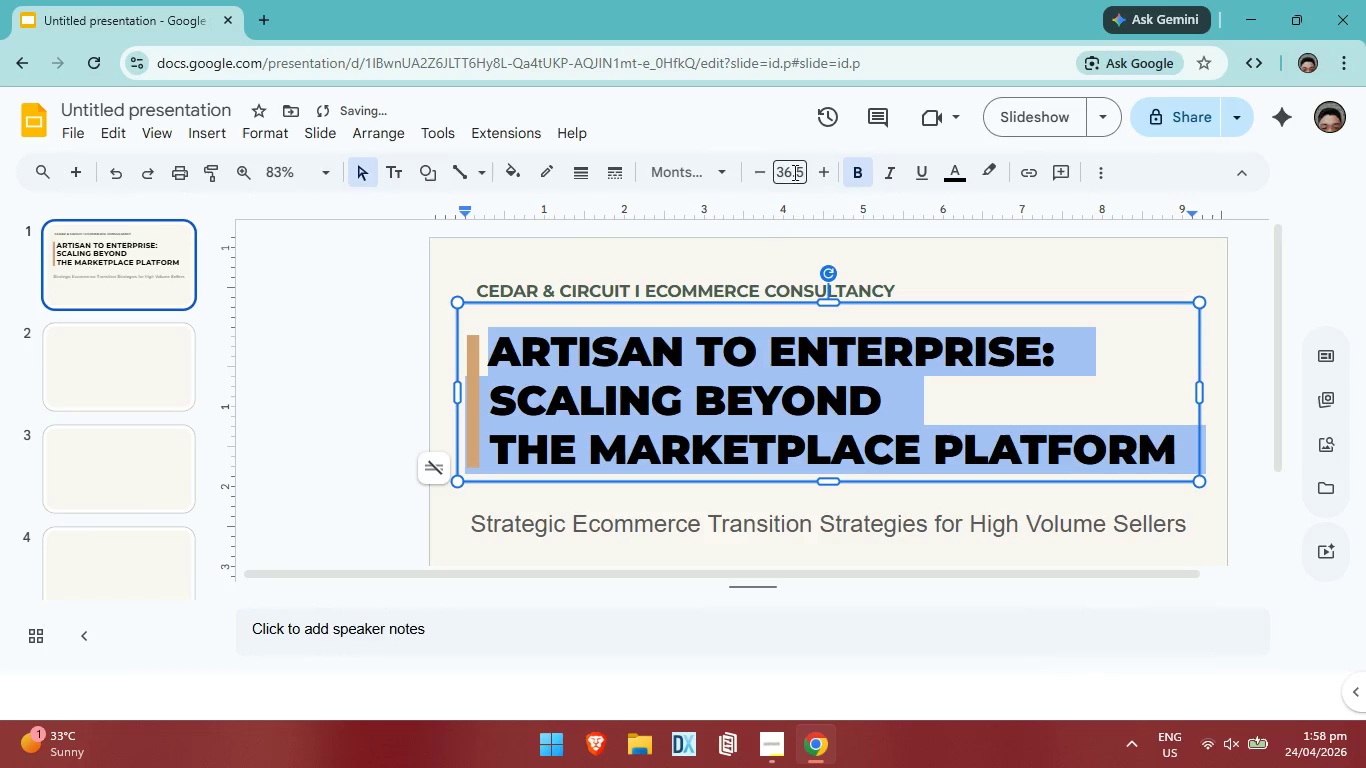 
left_click([727, 164])
 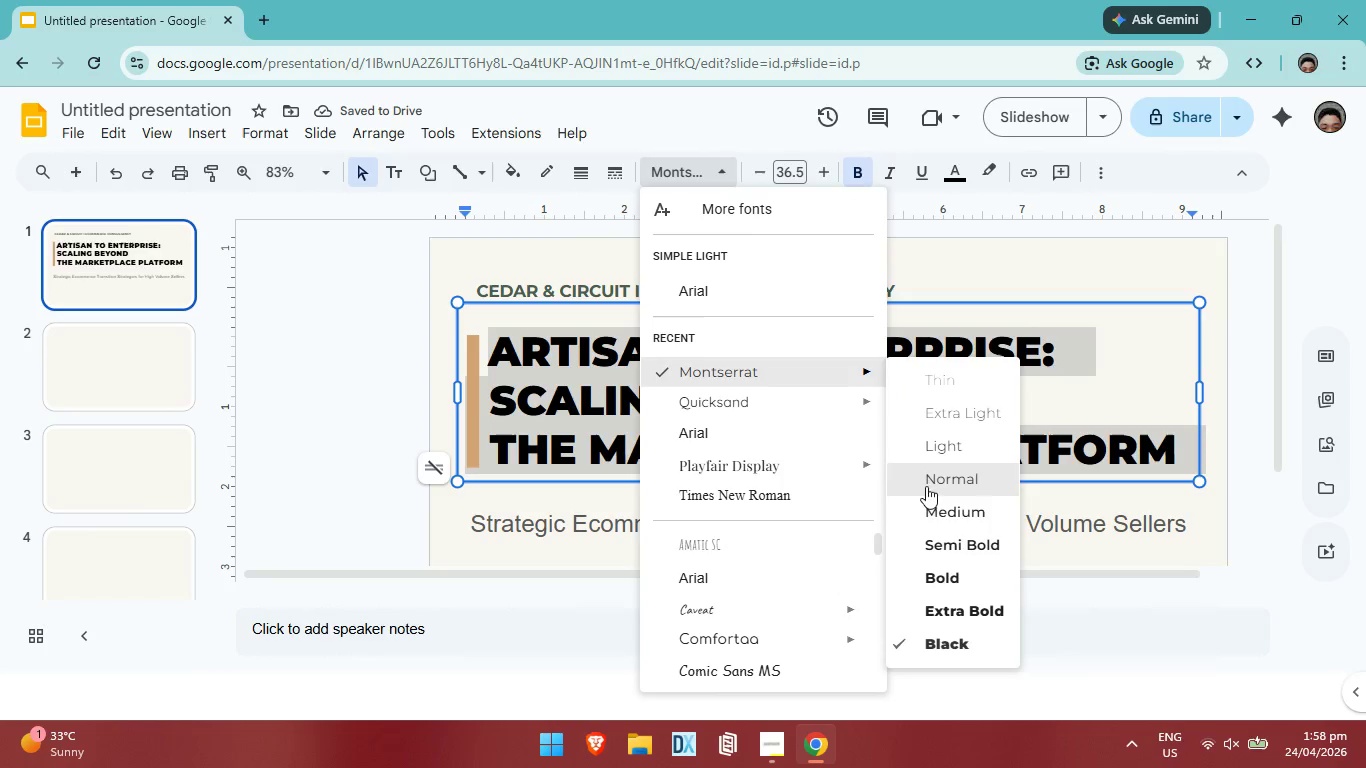 
left_click([939, 571])
 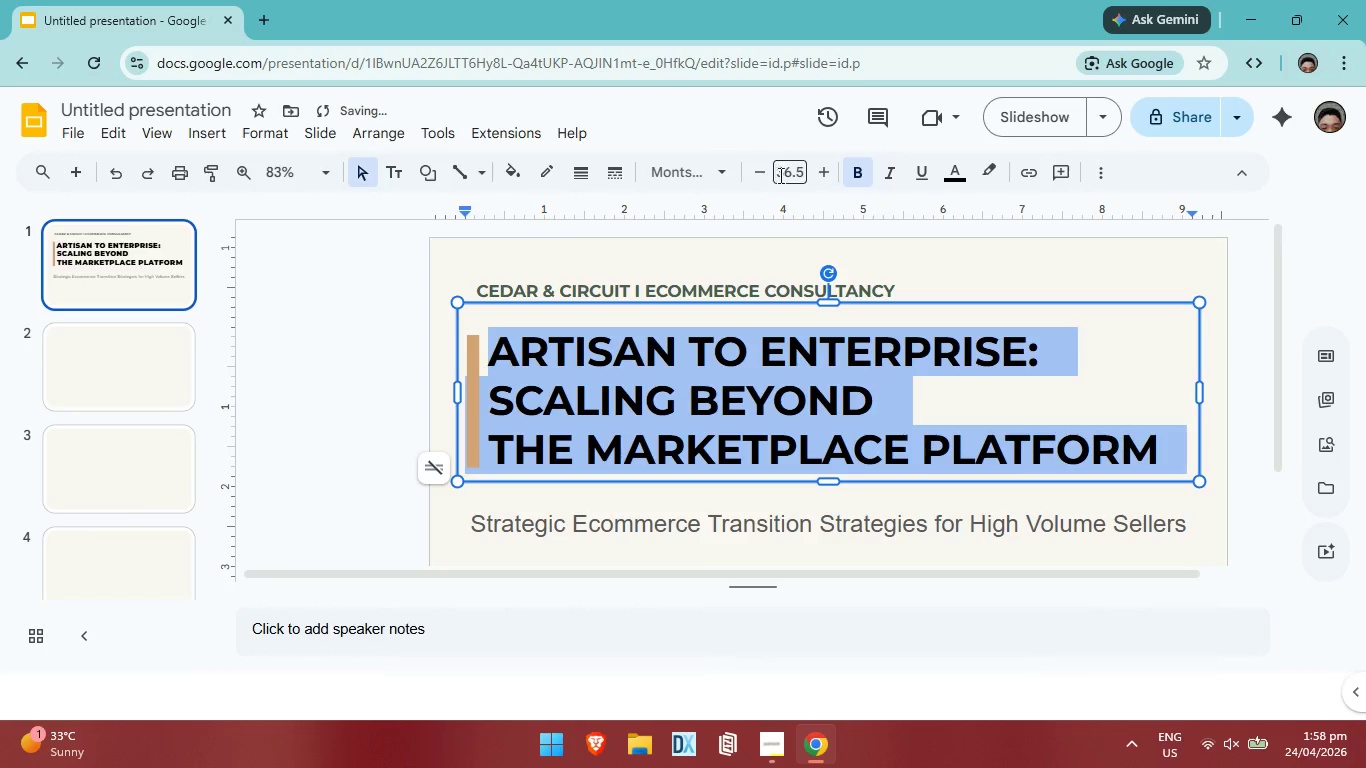 
left_click([748, 171])
 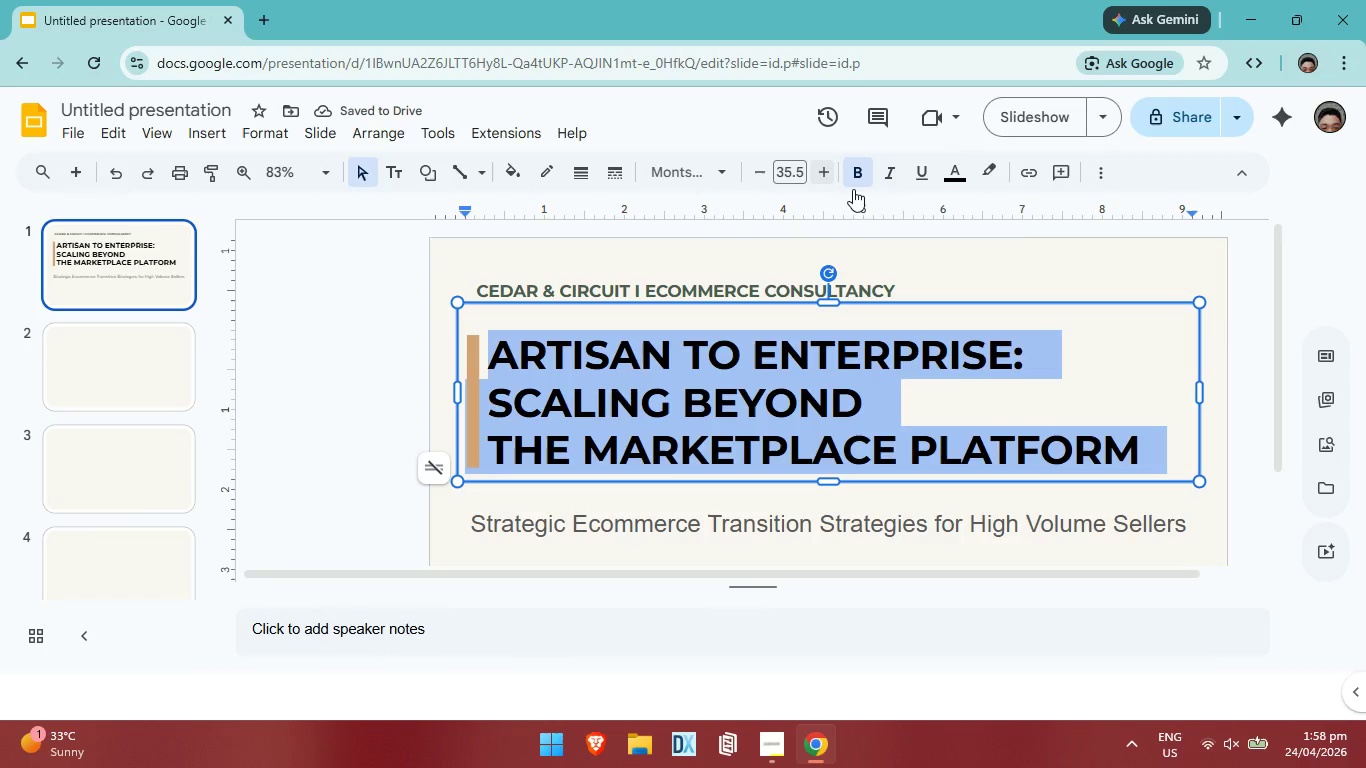 
left_click([1208, 276])
 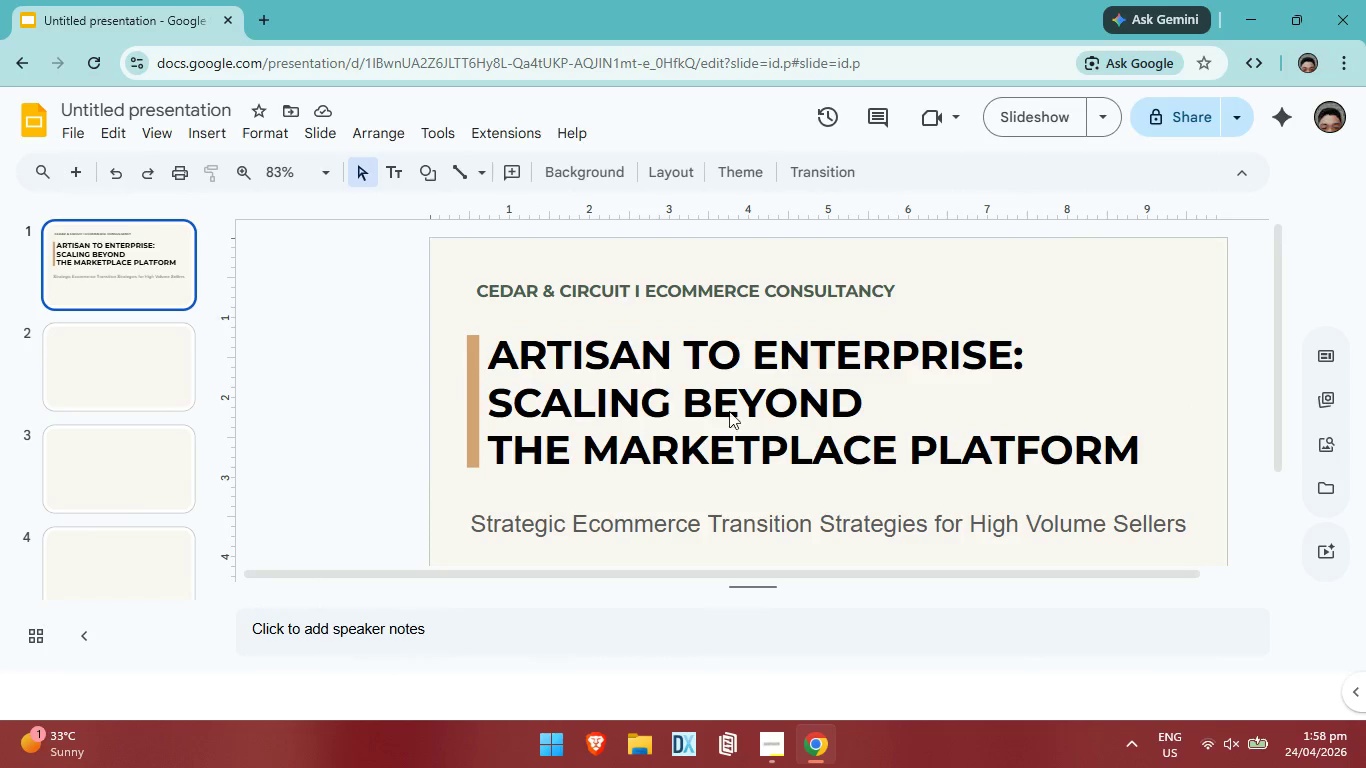 
left_click([656, 414])
 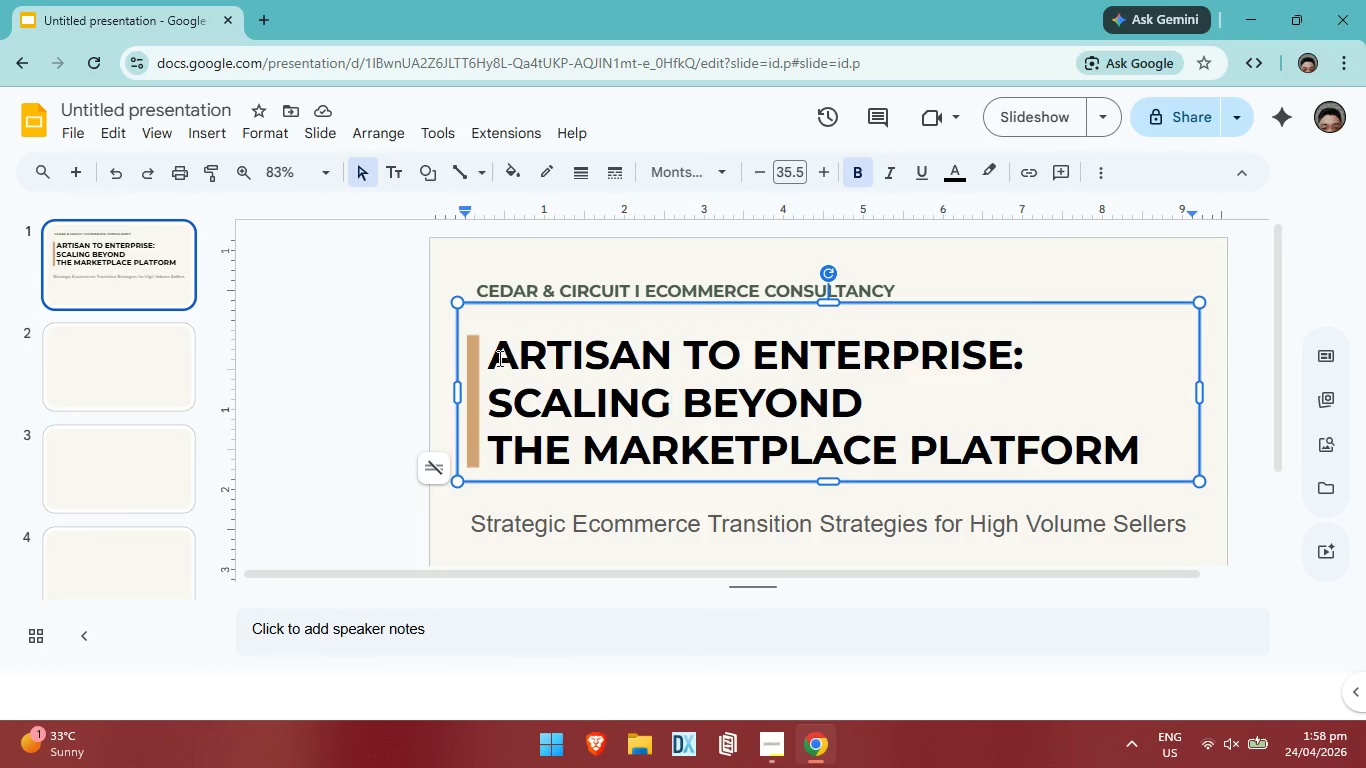 
left_click([498, 358])
 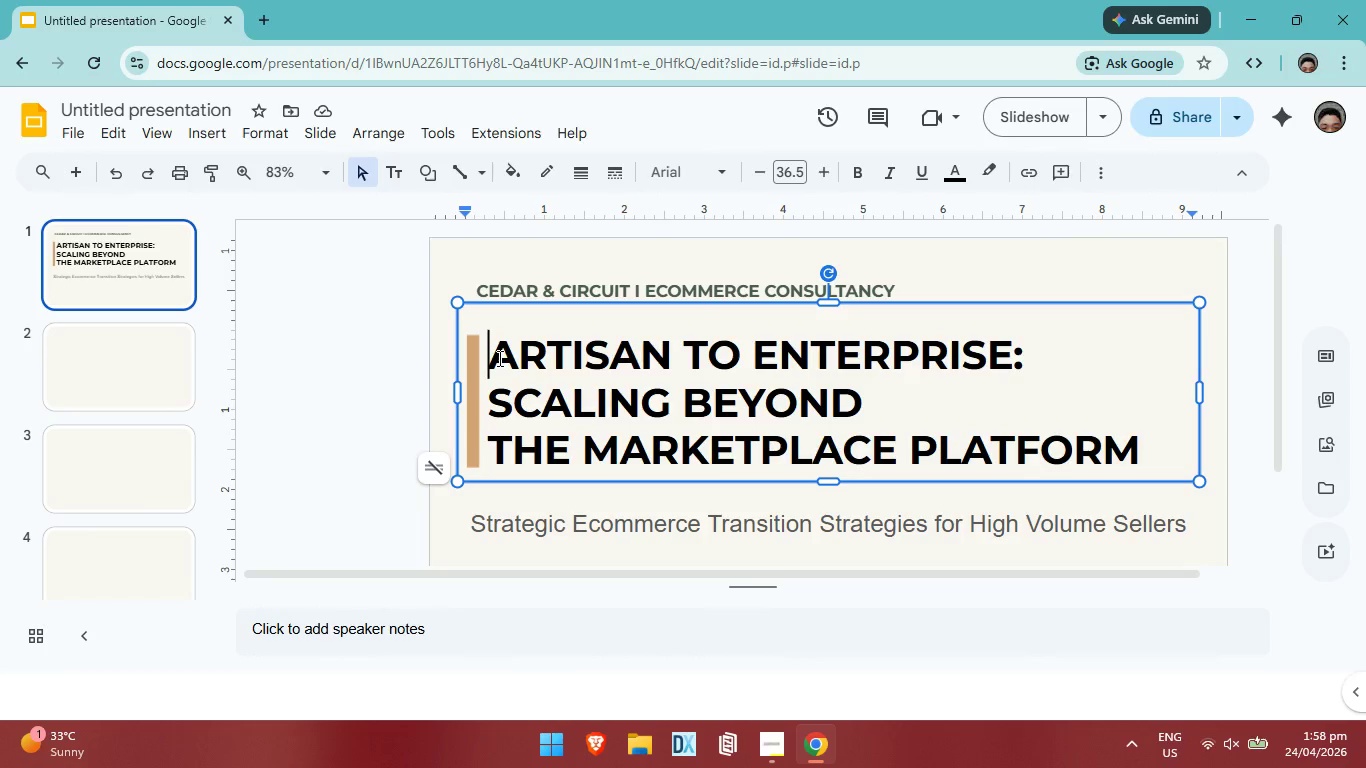 
key(Space)
 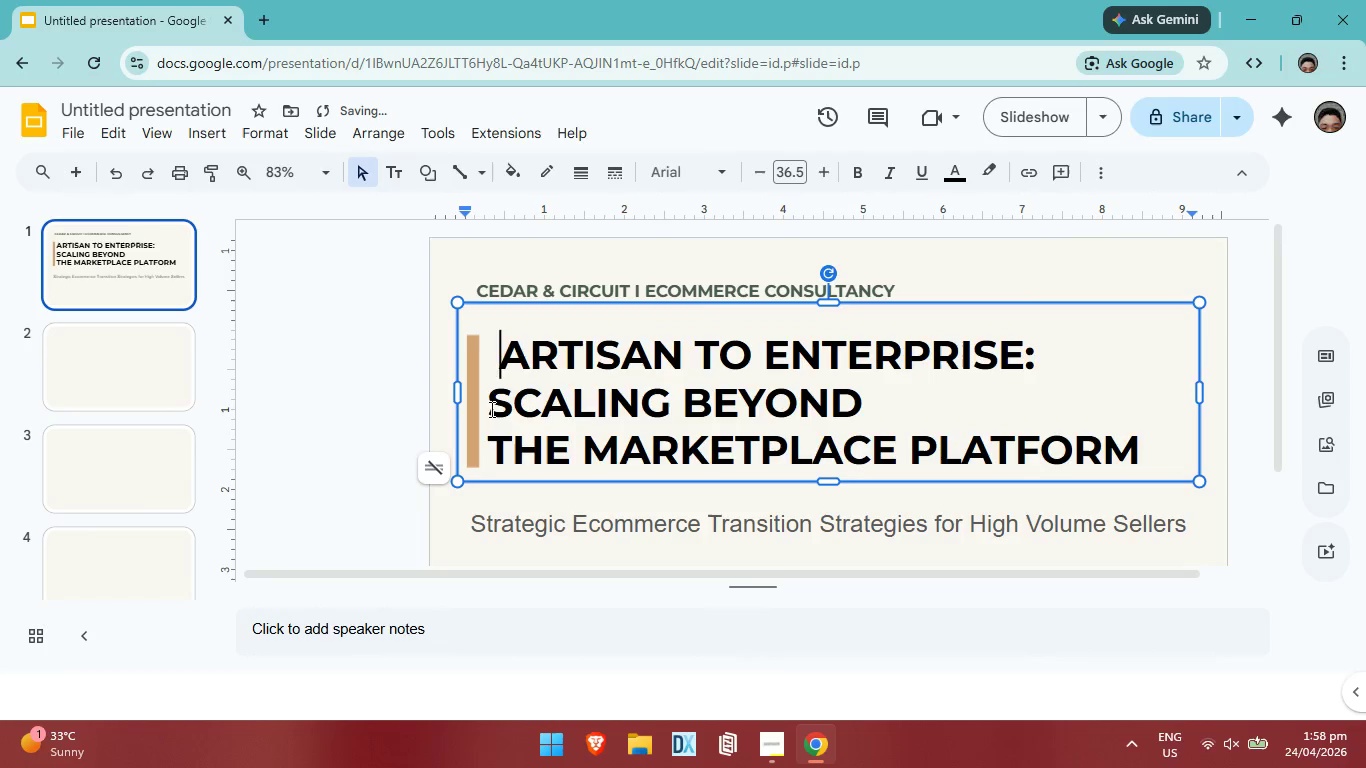 
left_click([490, 409])
 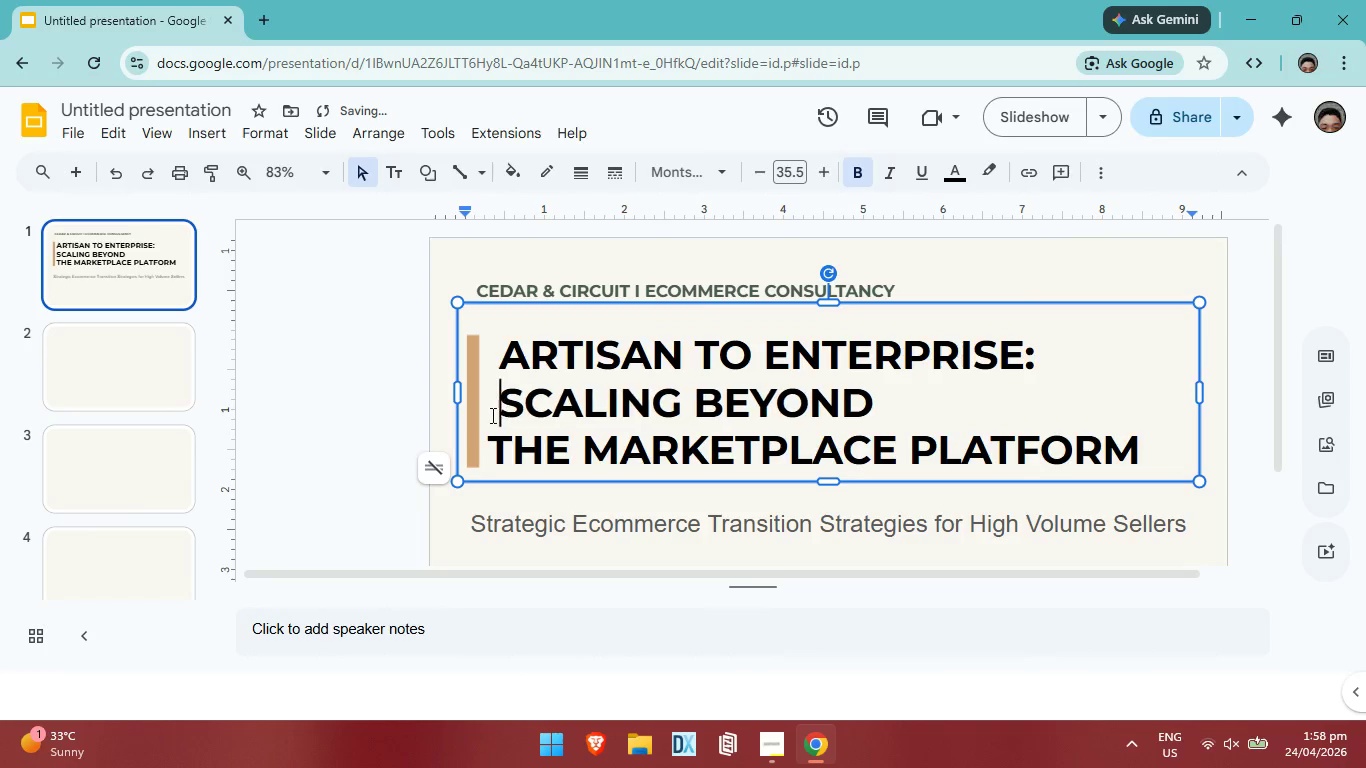 
key(Space)
 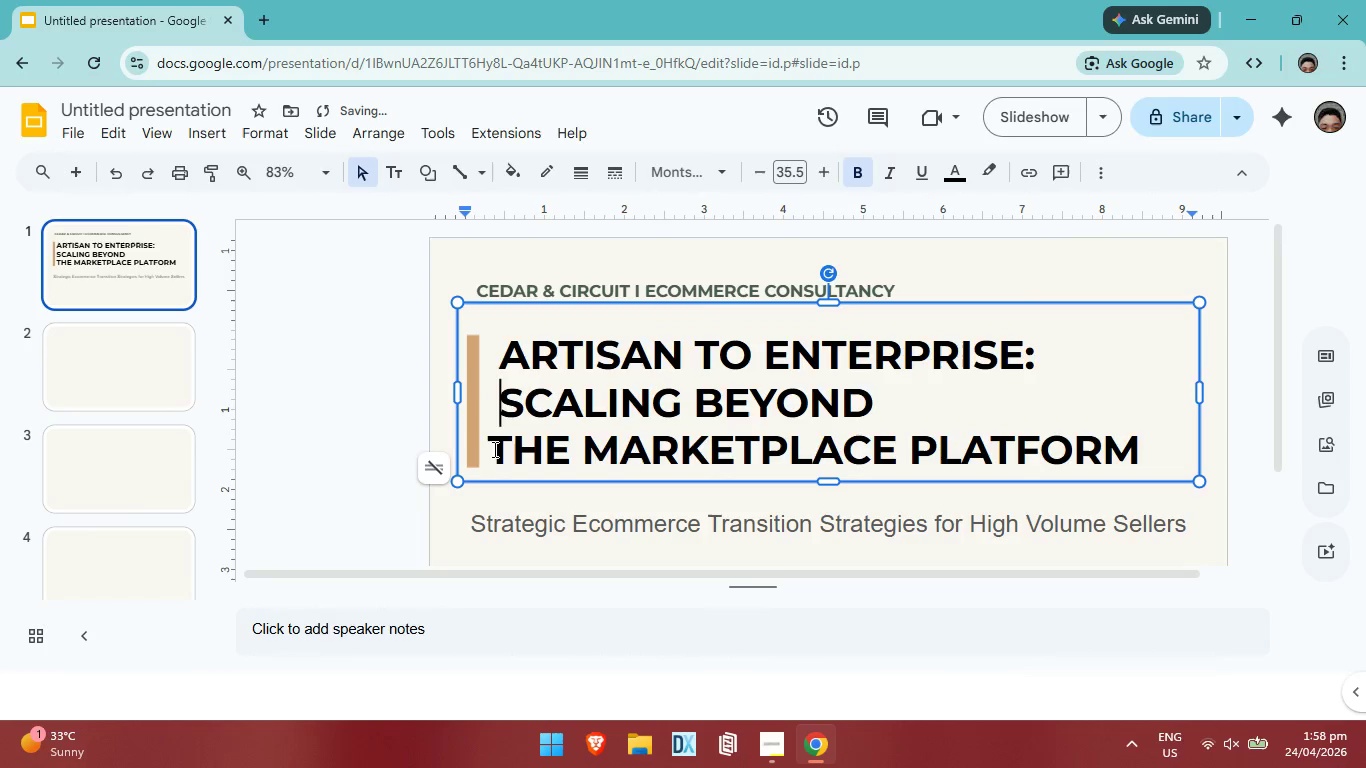 
left_click([493, 449])
 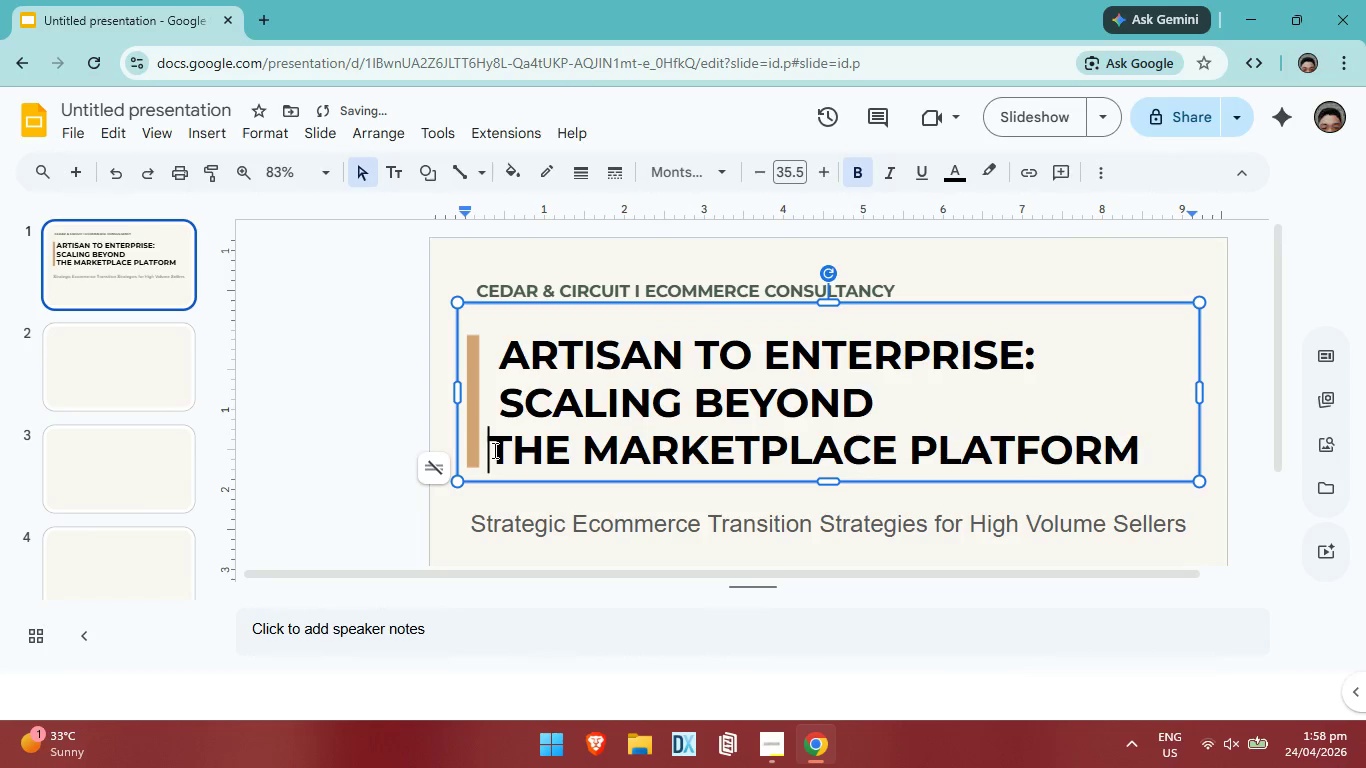 
key(Space)
 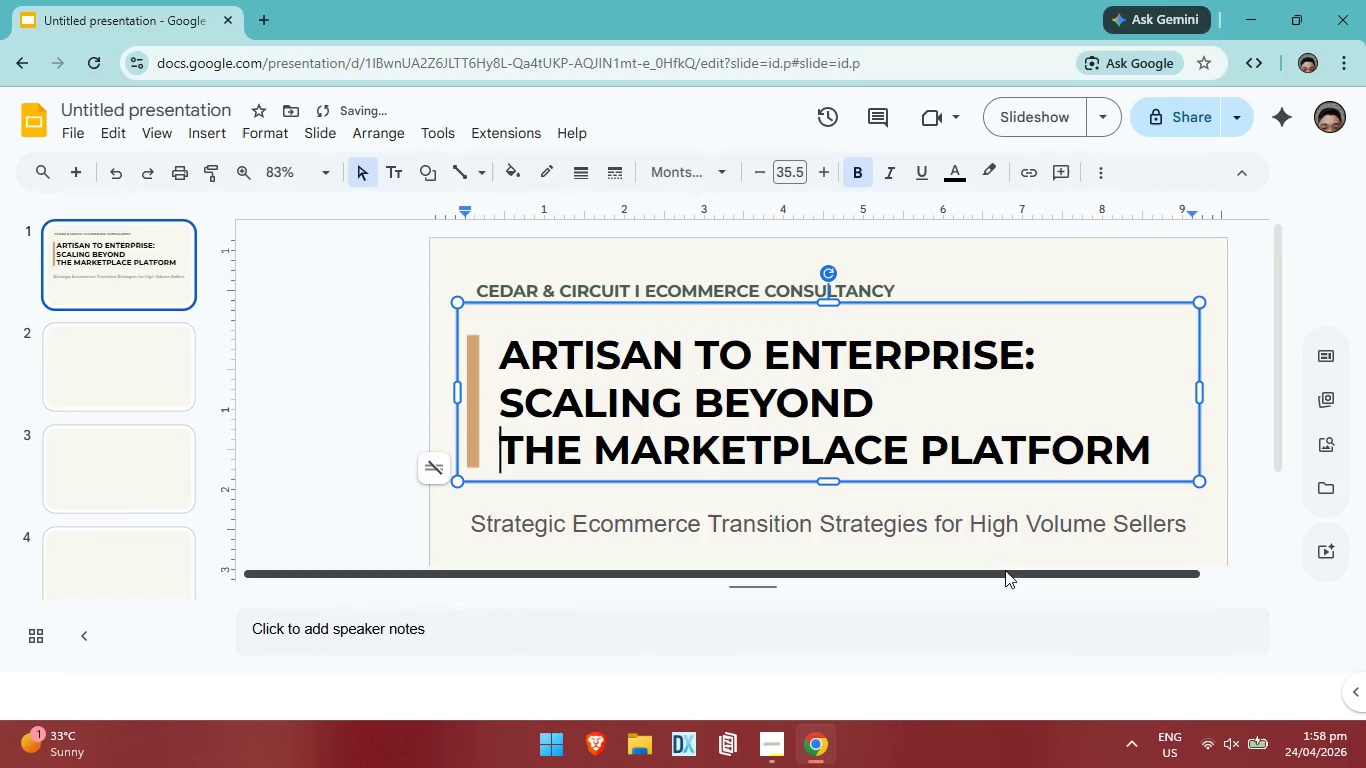 
left_click([1024, 561])
 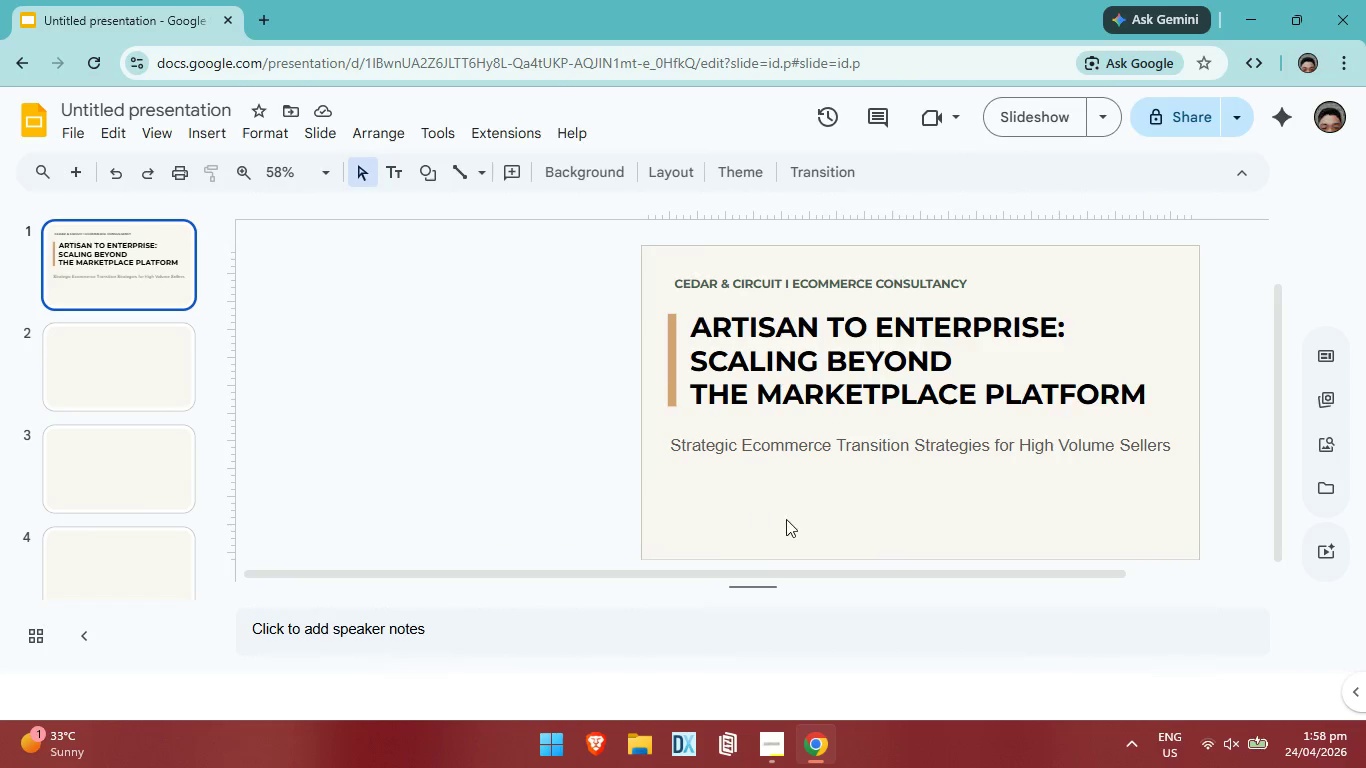 
wait(5.34)
 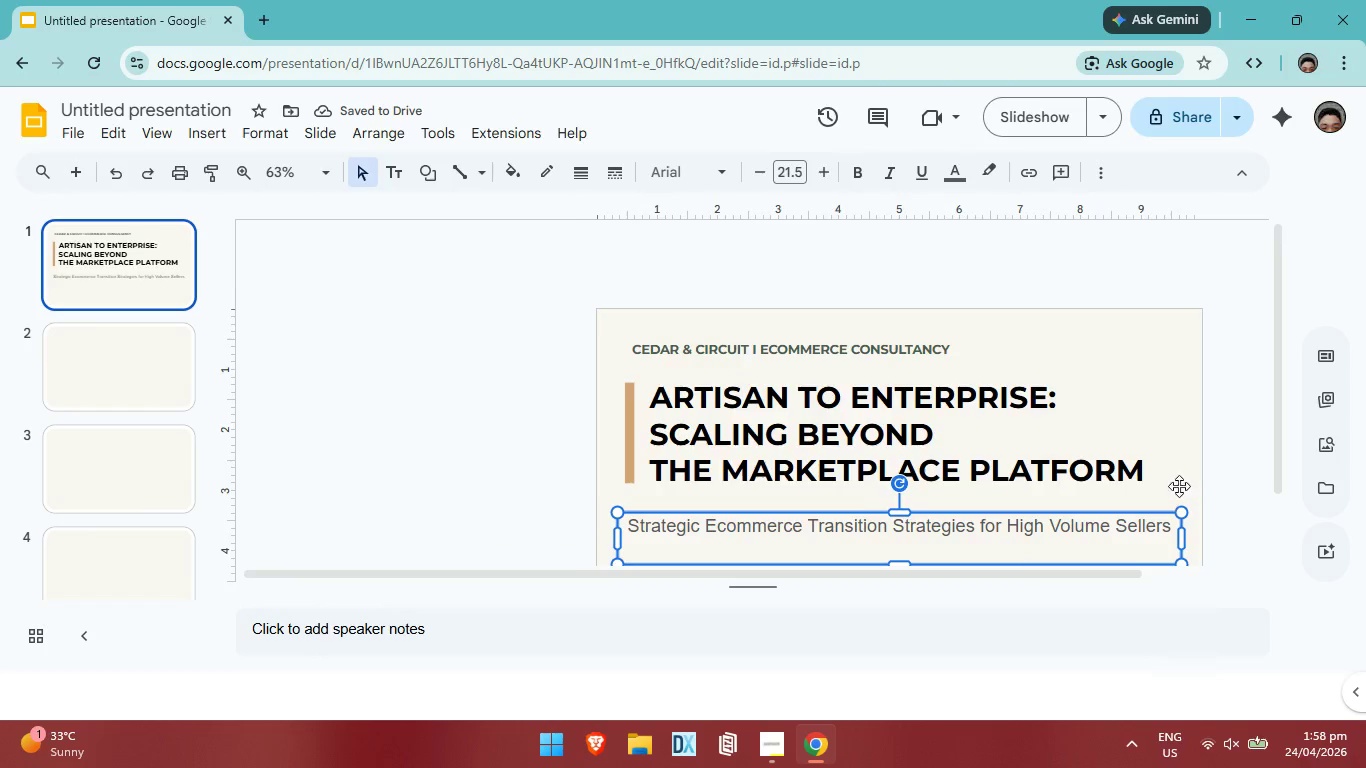 
left_click([765, 450])
 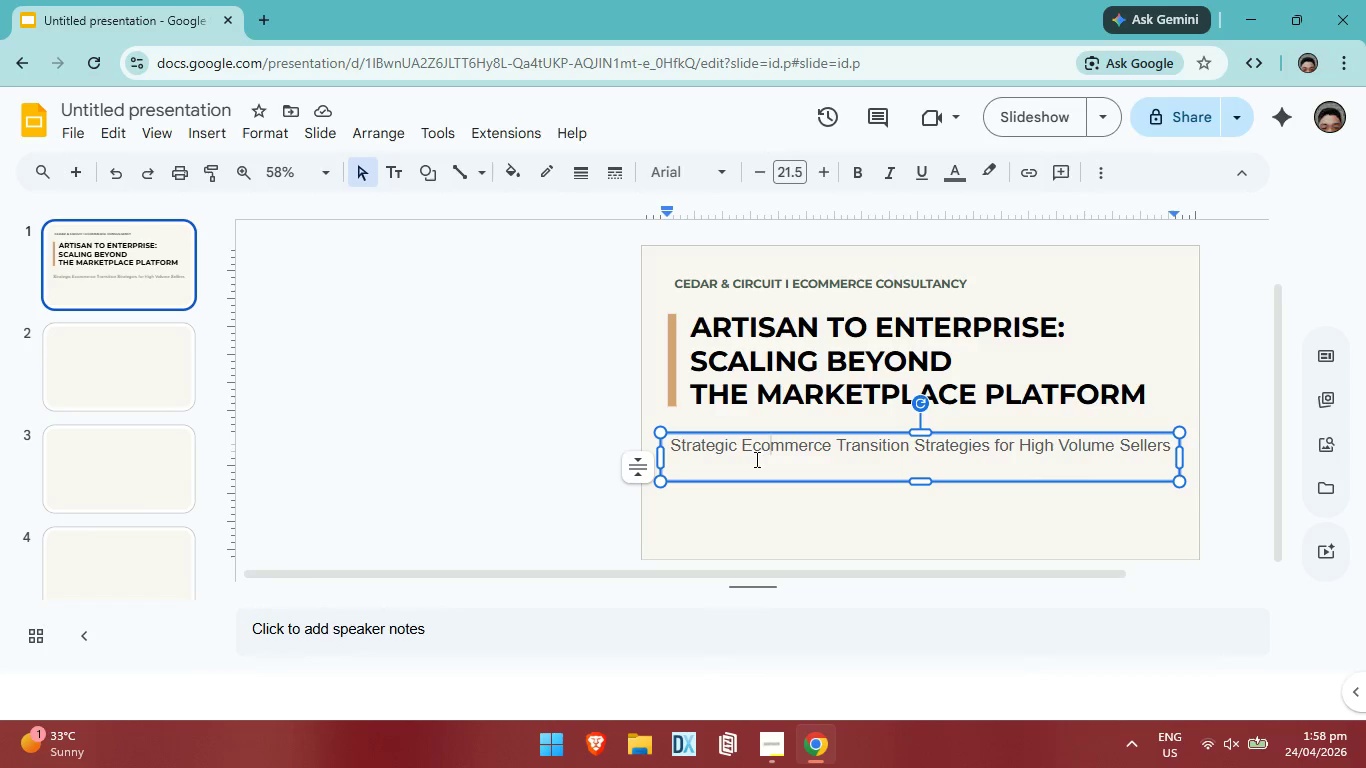 
wait(14.95)
 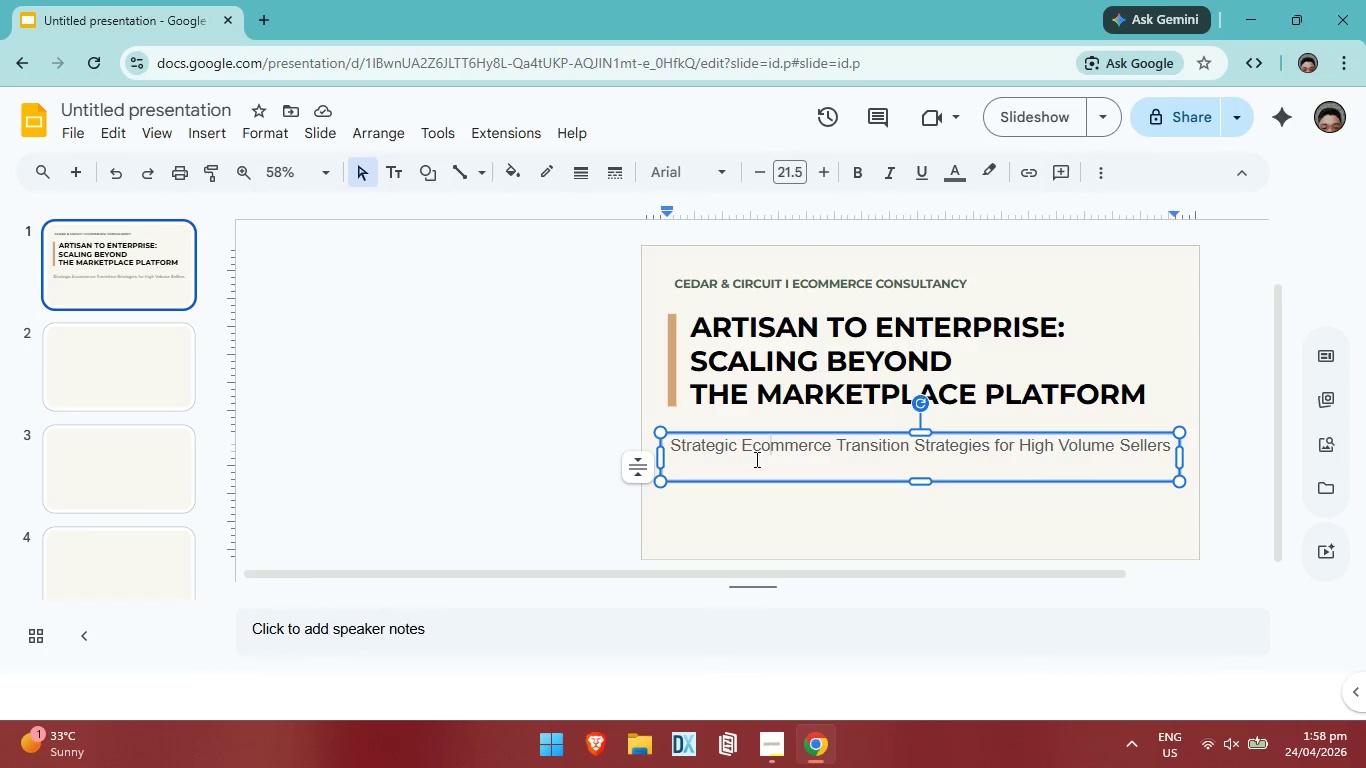 
left_click_drag(start_coordinate=[669, 455], to_coordinate=[1181, 459])
 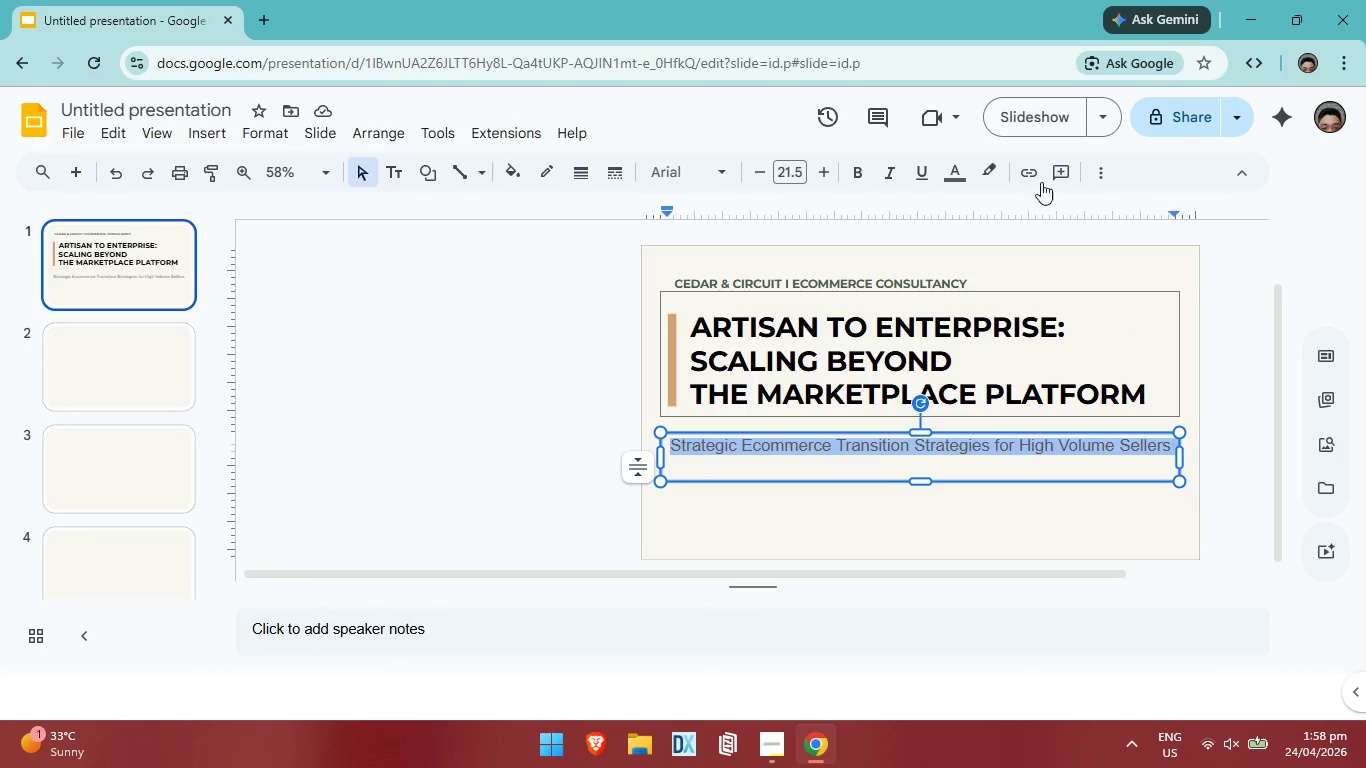 
left_click([959, 175])
 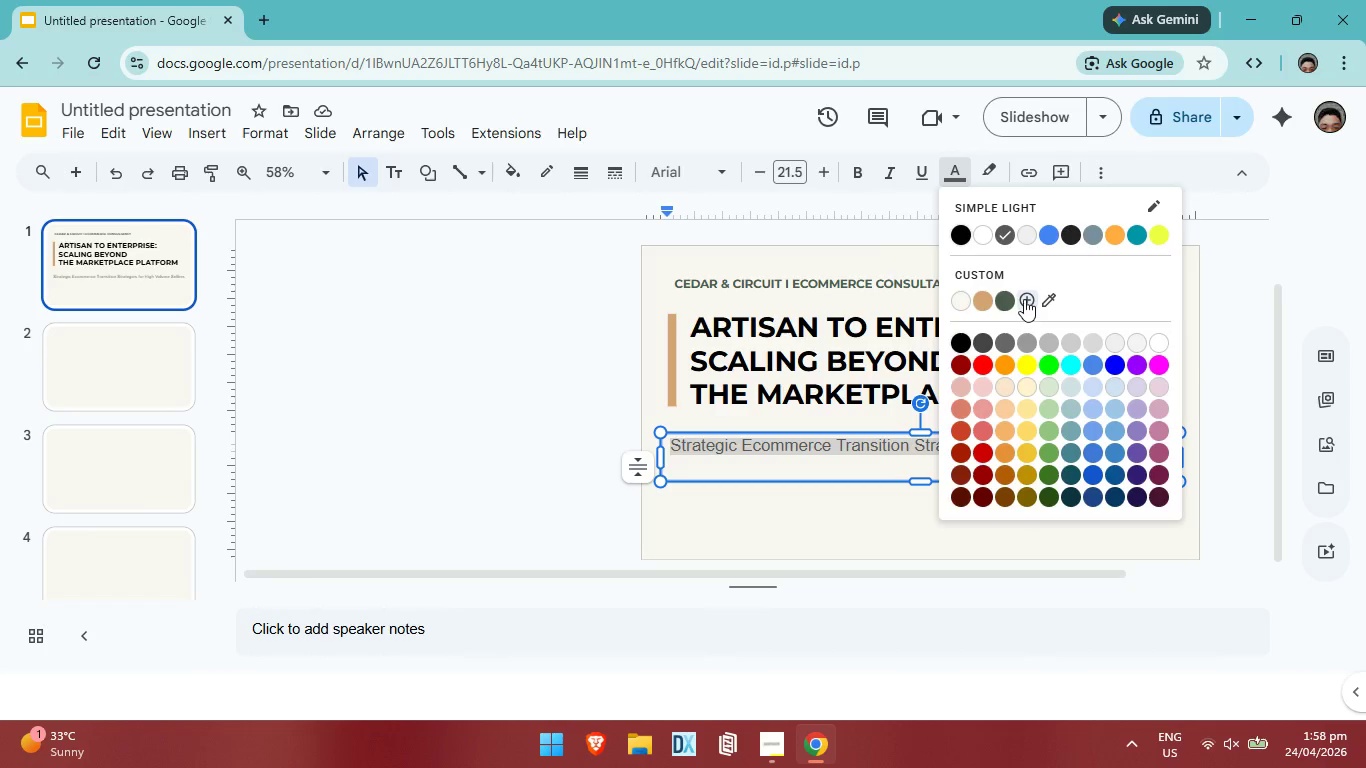 
left_click([1024, 299])
 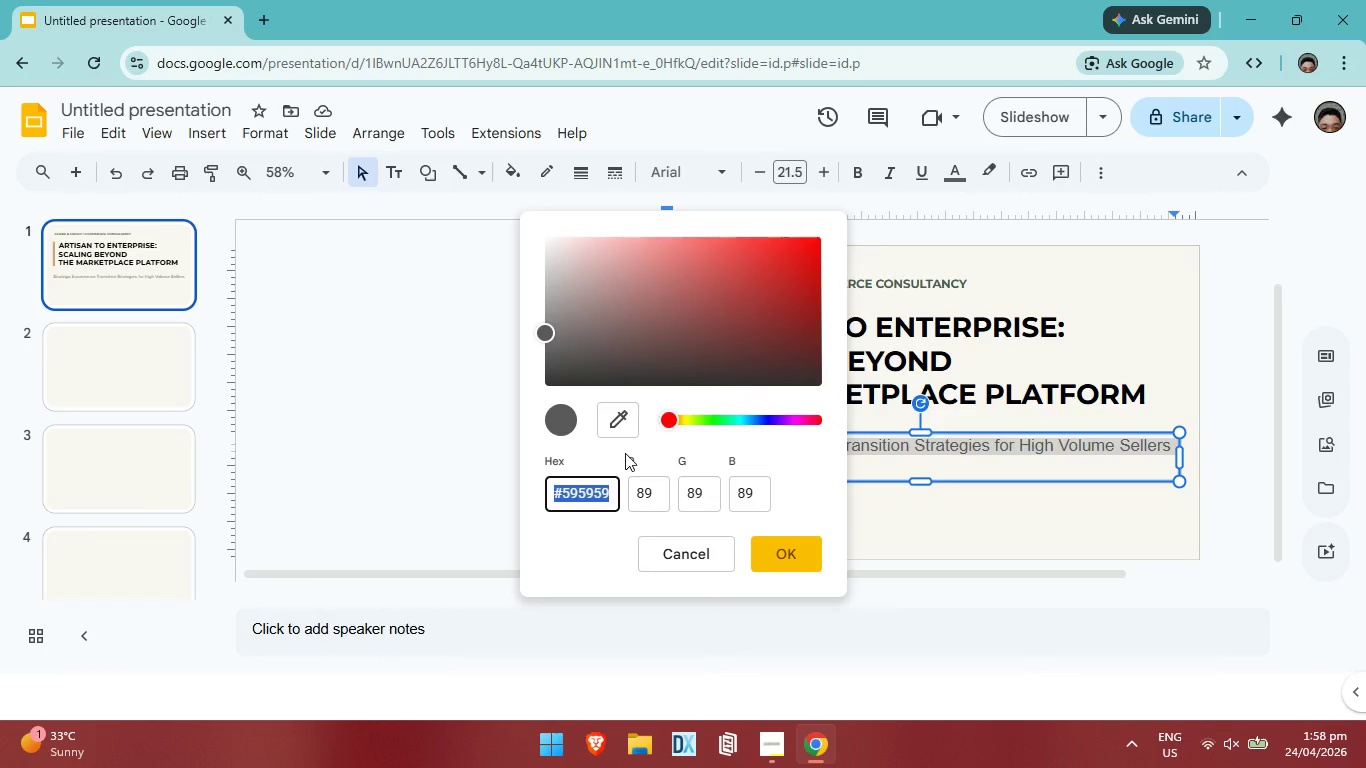 
wait(5.03)
 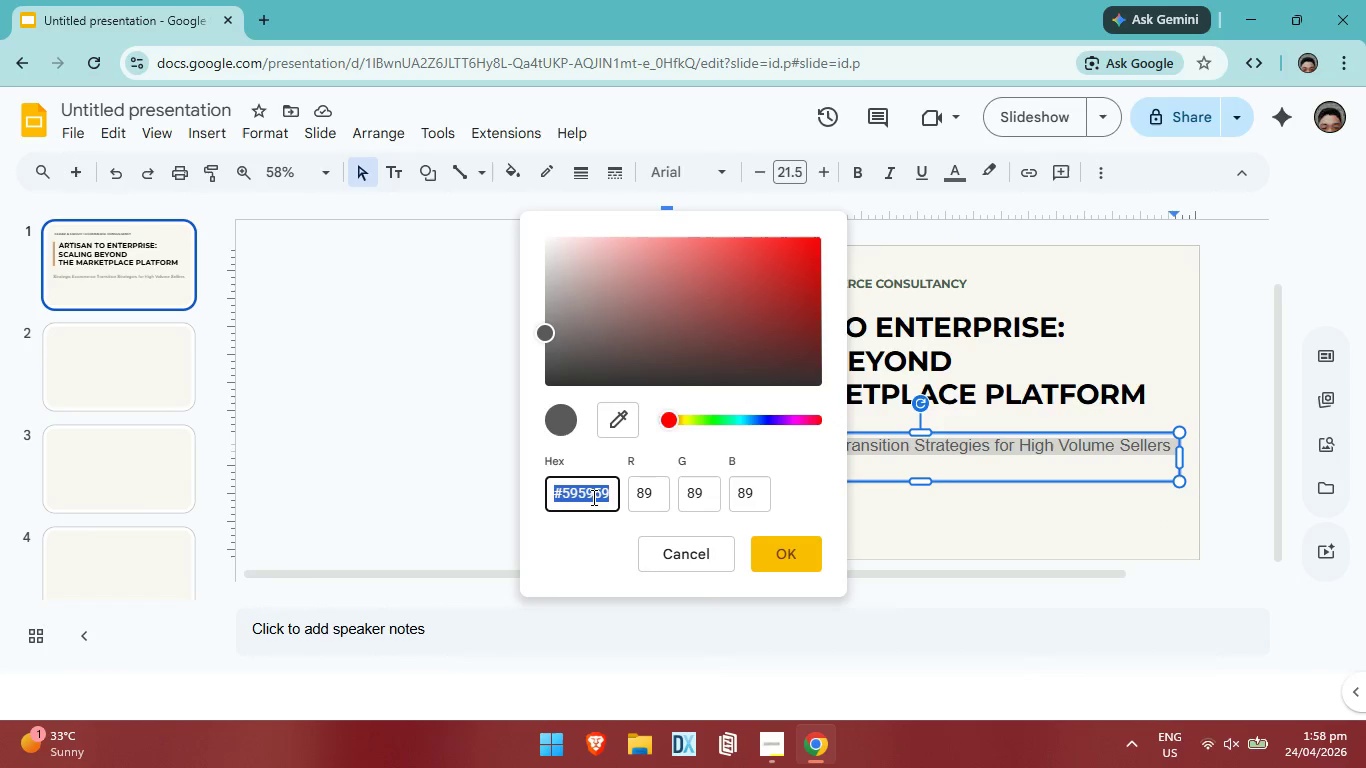 
key(Backspace)
type(45)
 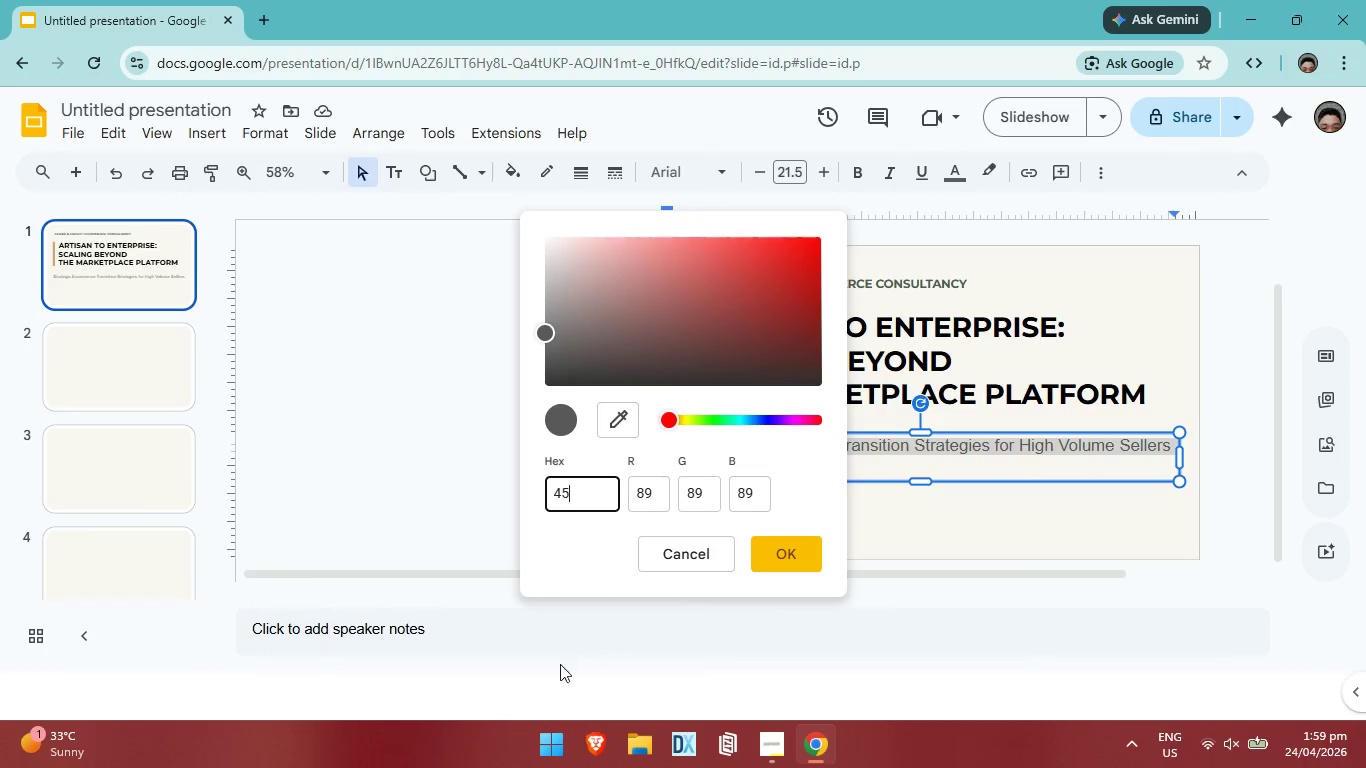 
wait(24.28)
 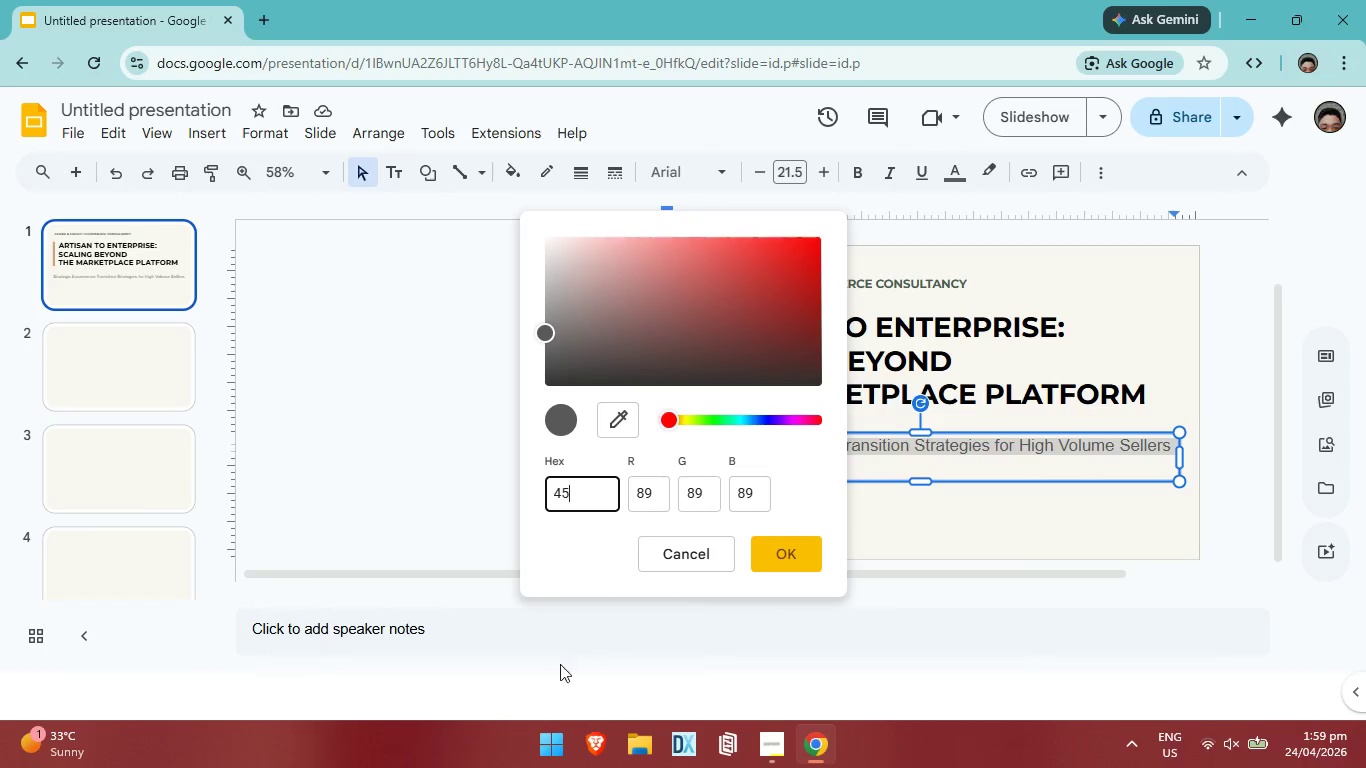 
left_click([693, 538])
 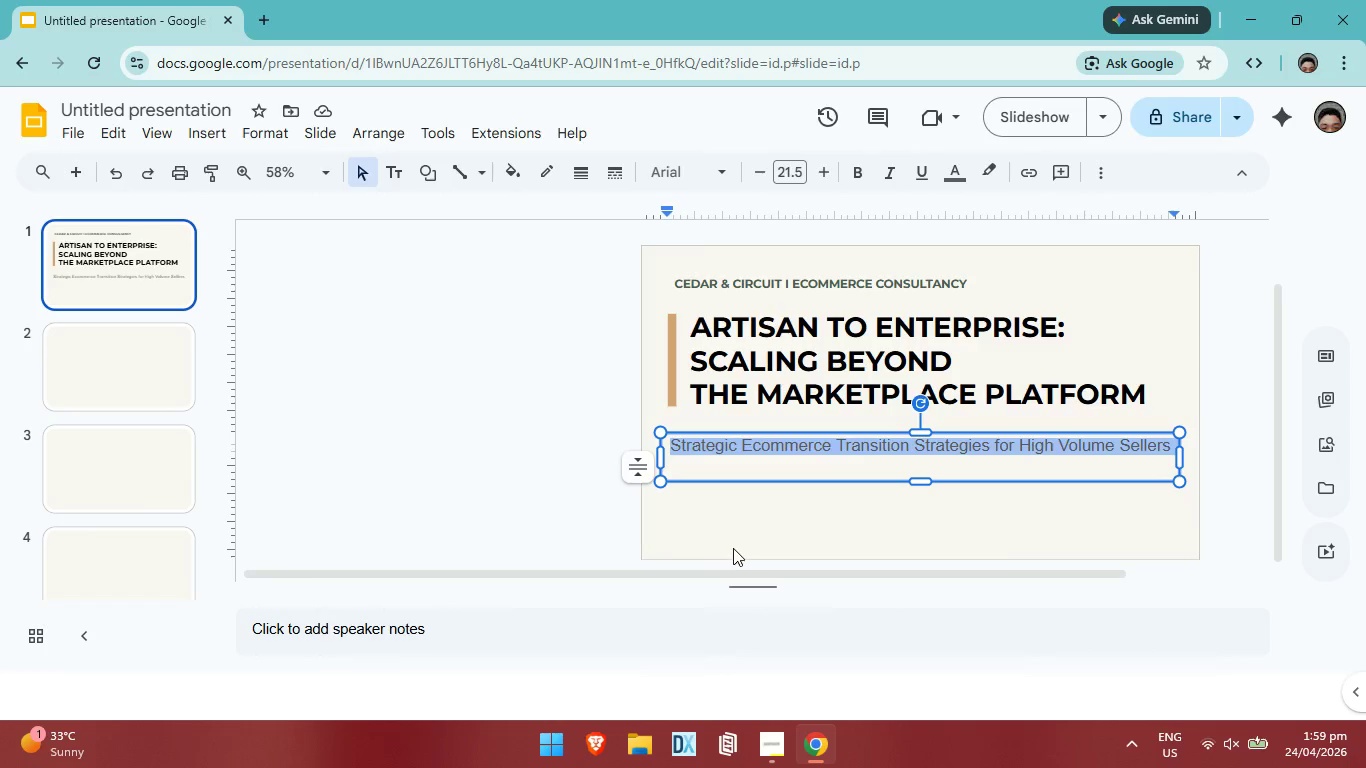 
left_click([735, 549])
 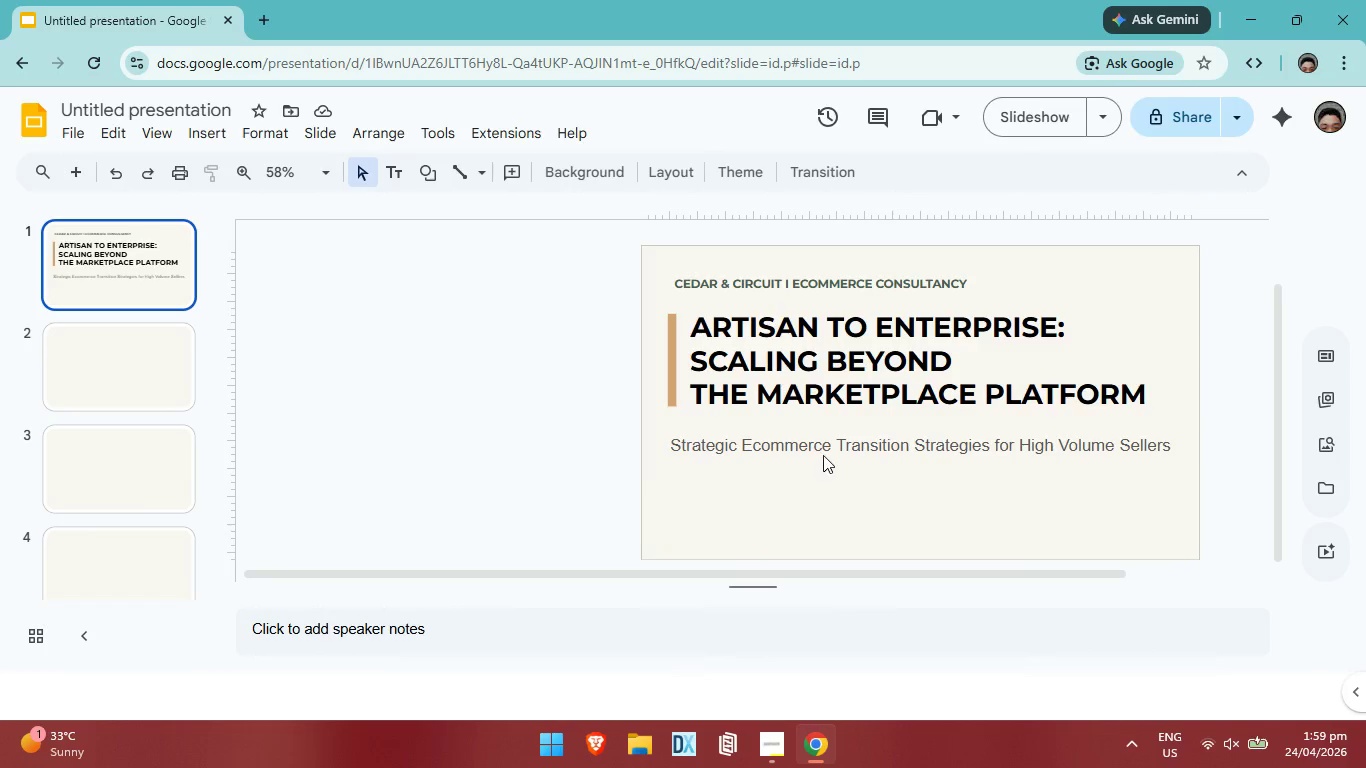 
left_click([823, 455])
 